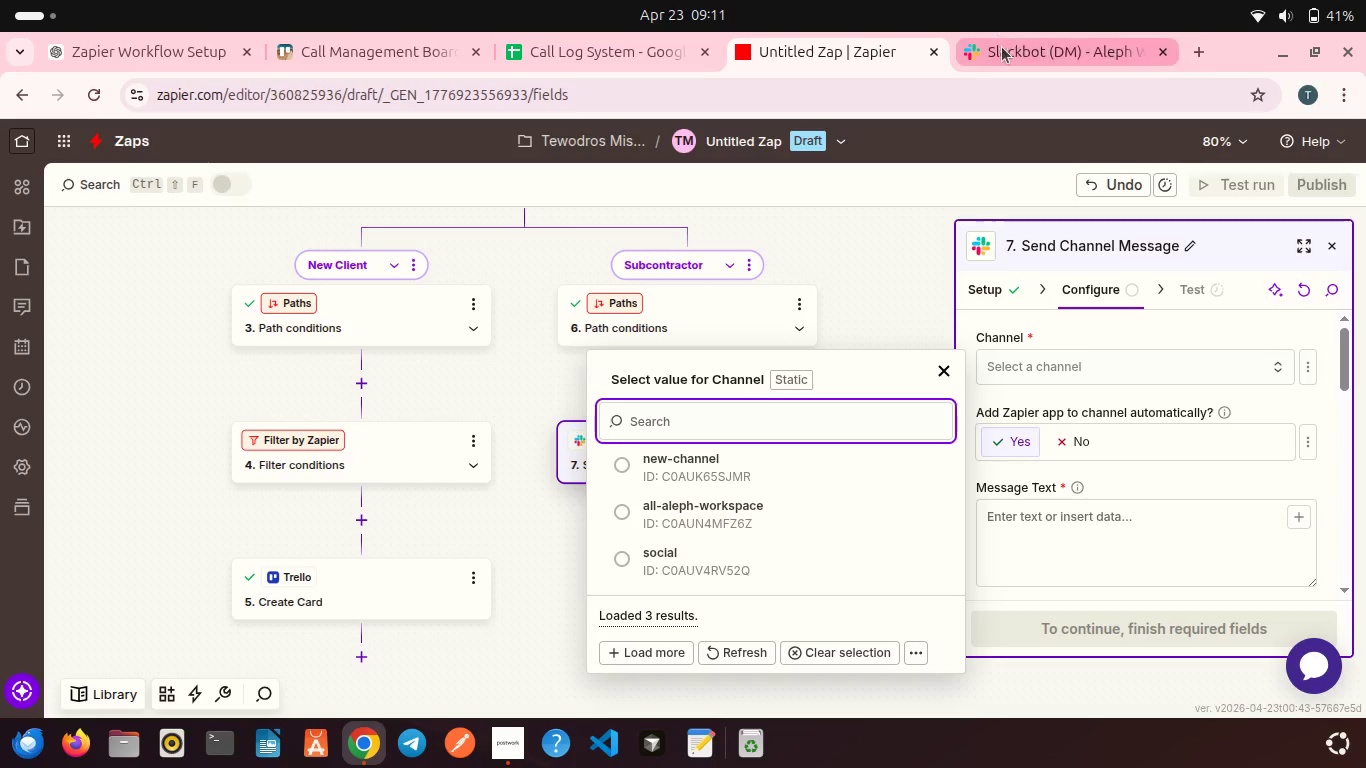 
left_click([1004, 57])
 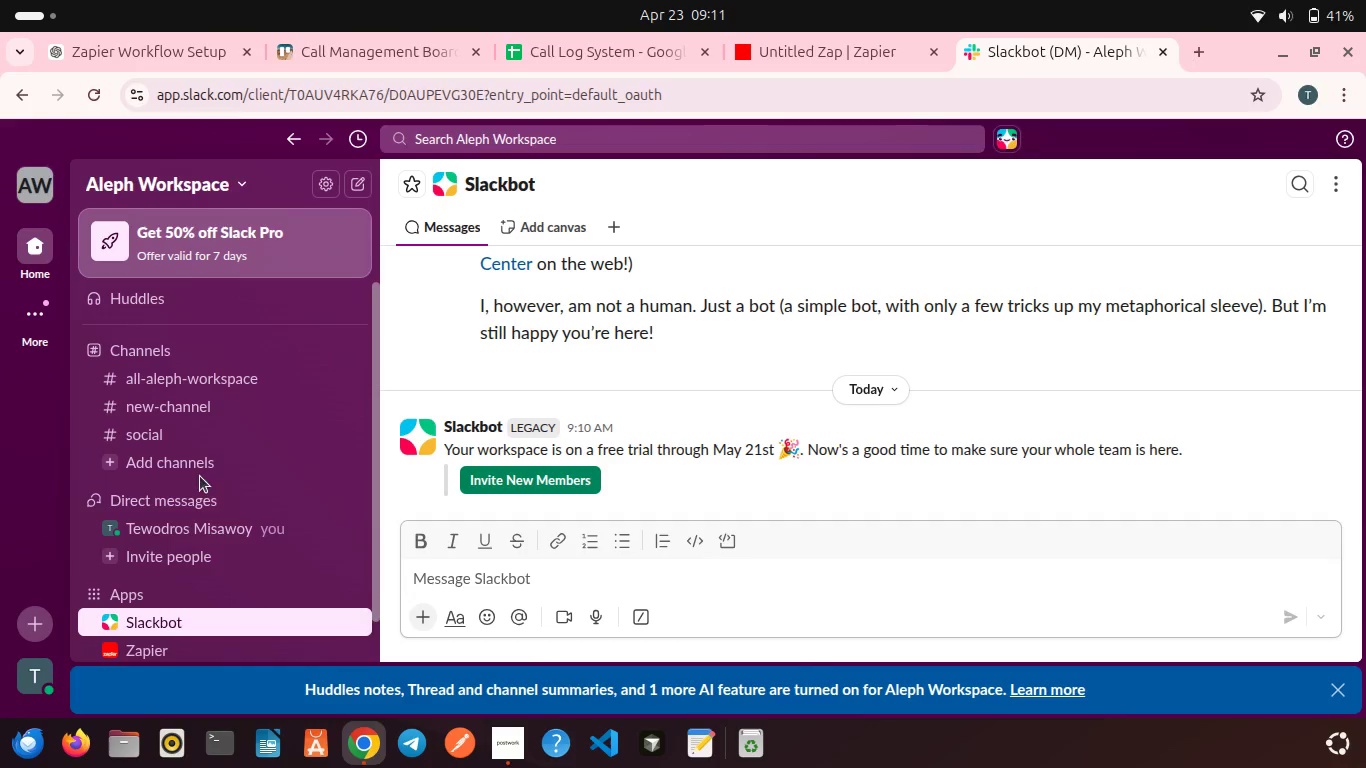 
left_click([183, 458])
 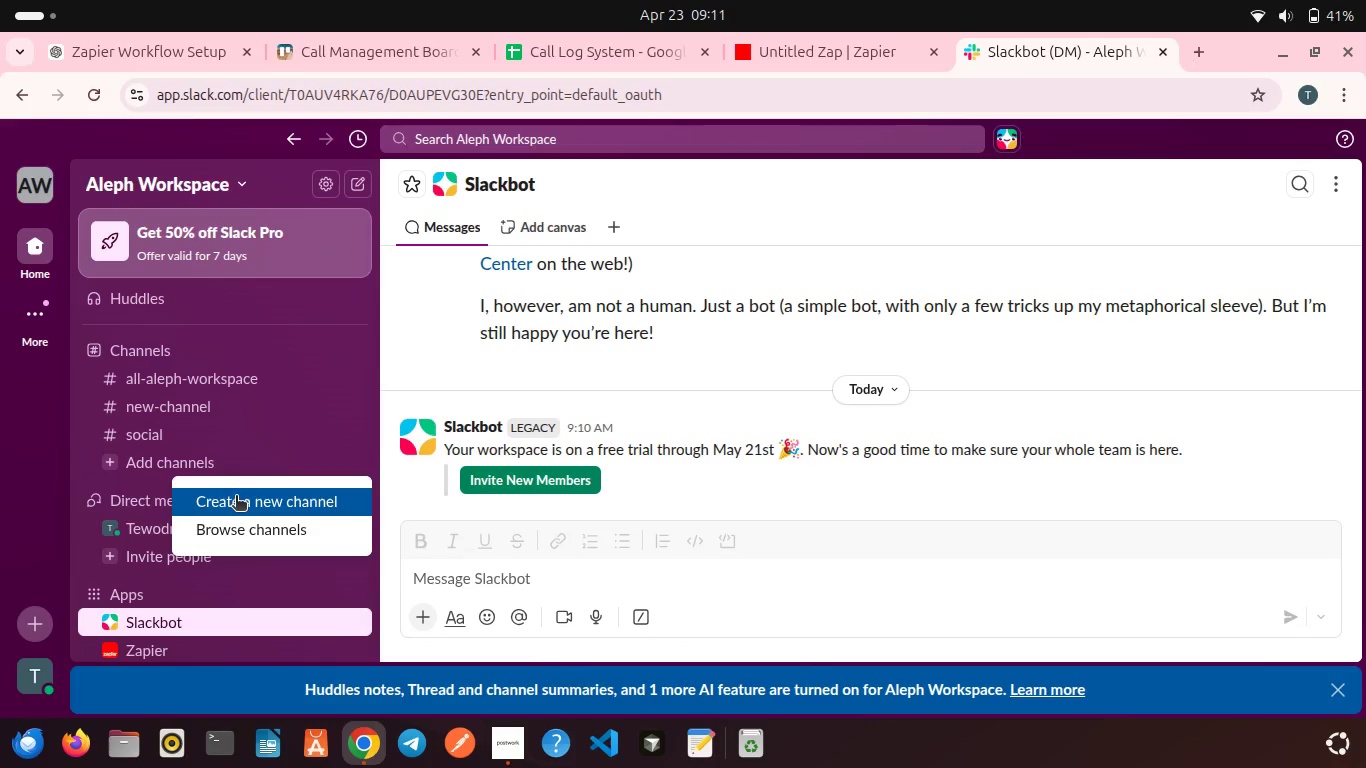 
left_click([236, 497])
 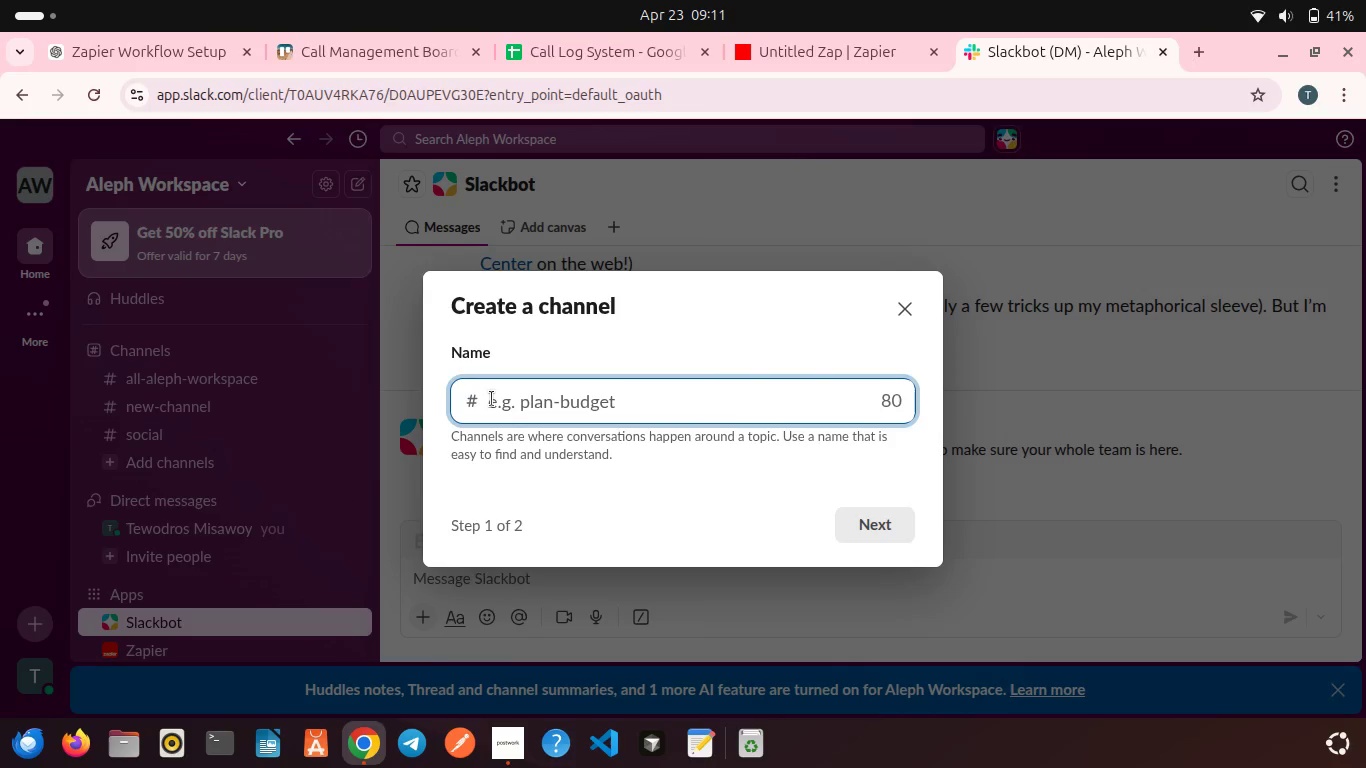 
type(Call)
 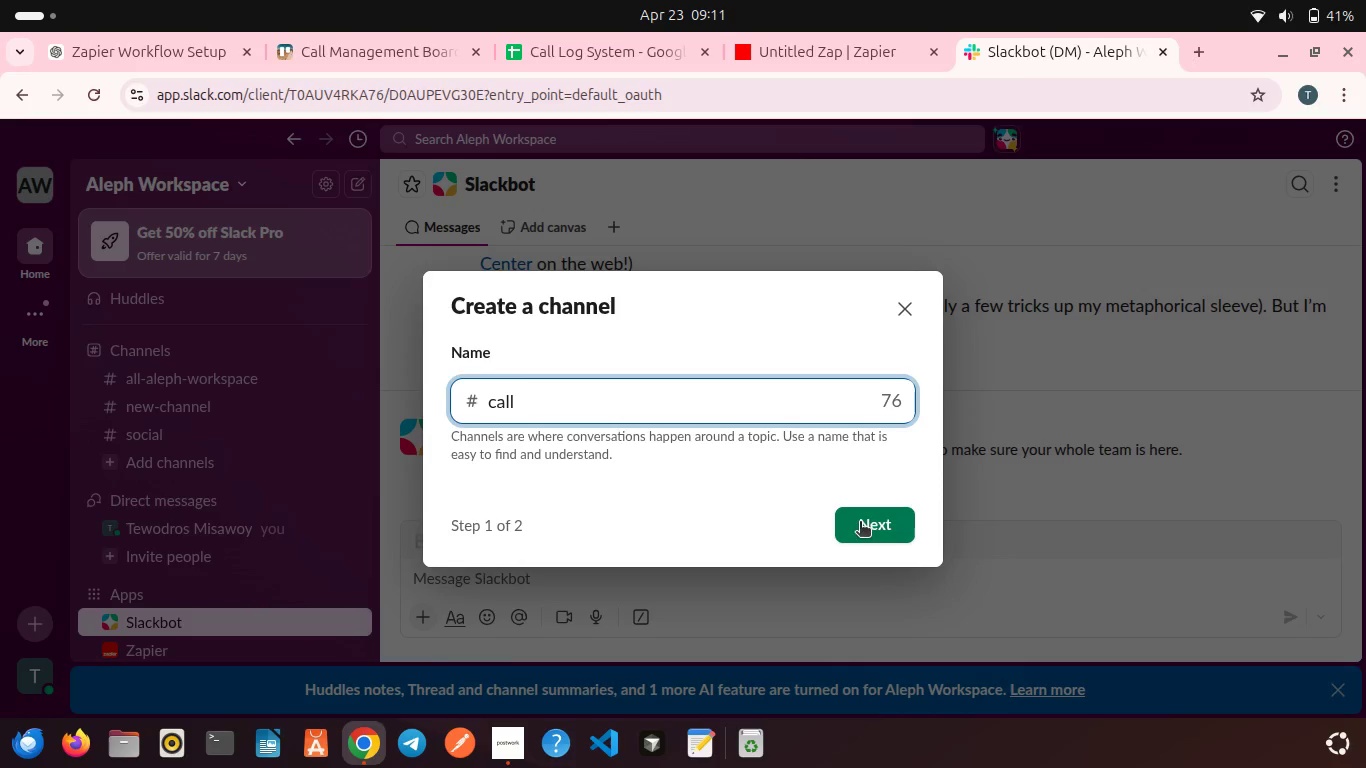 
left_click([886, 517])
 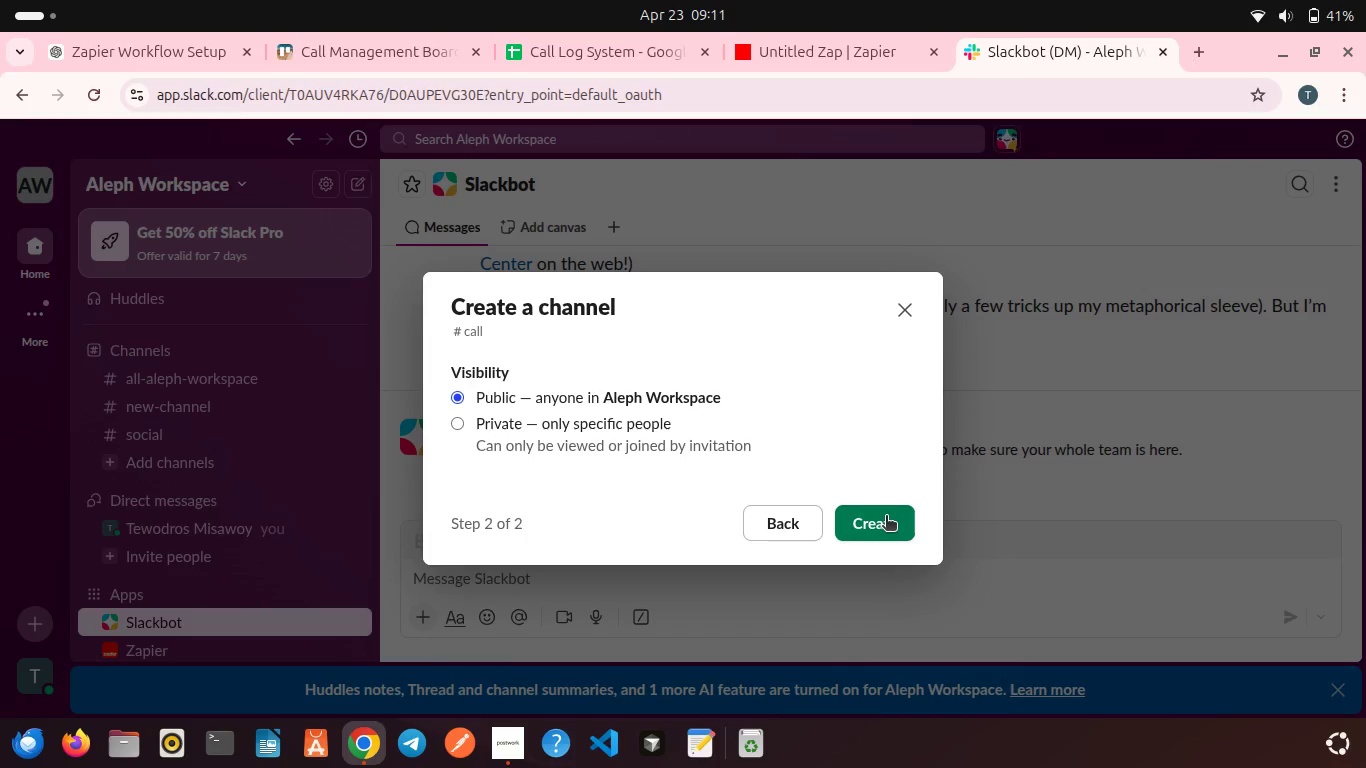 
left_click([886, 517])
 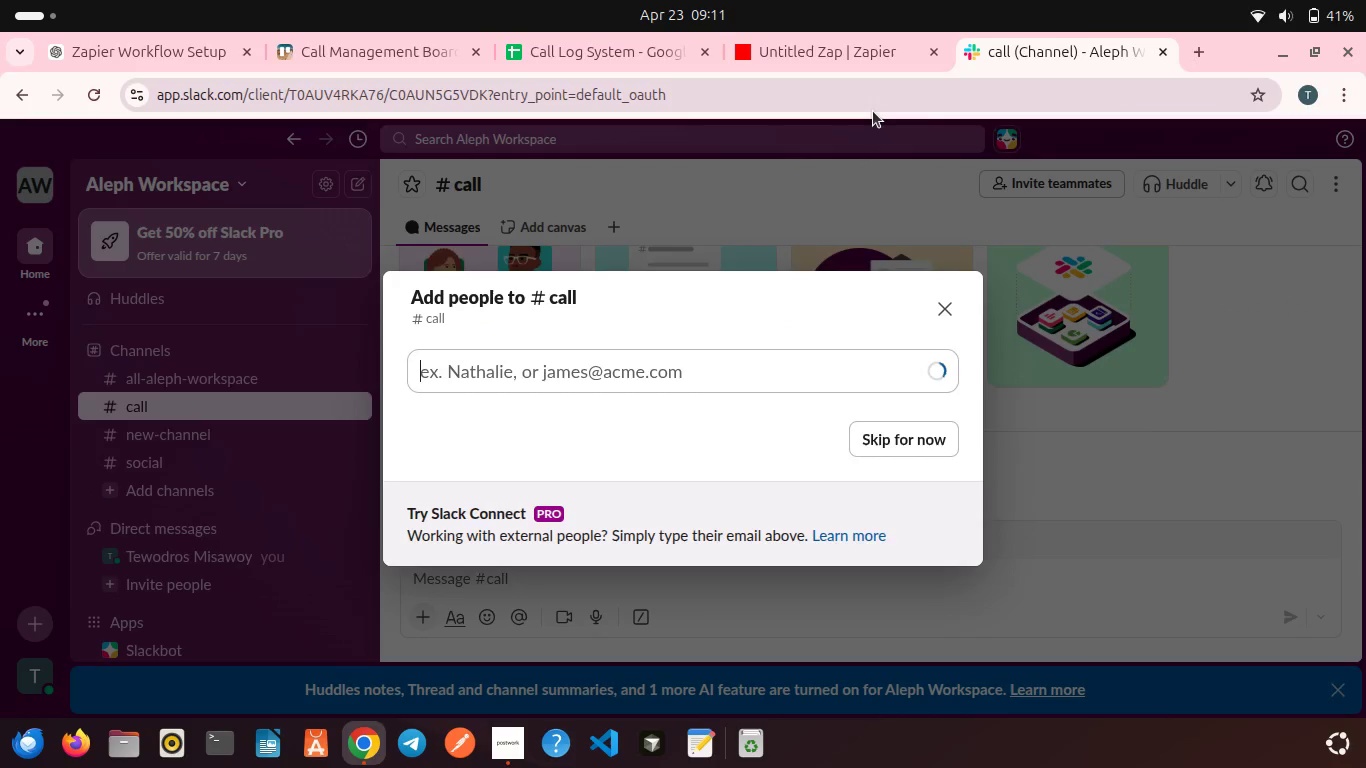 
wait(5.95)
 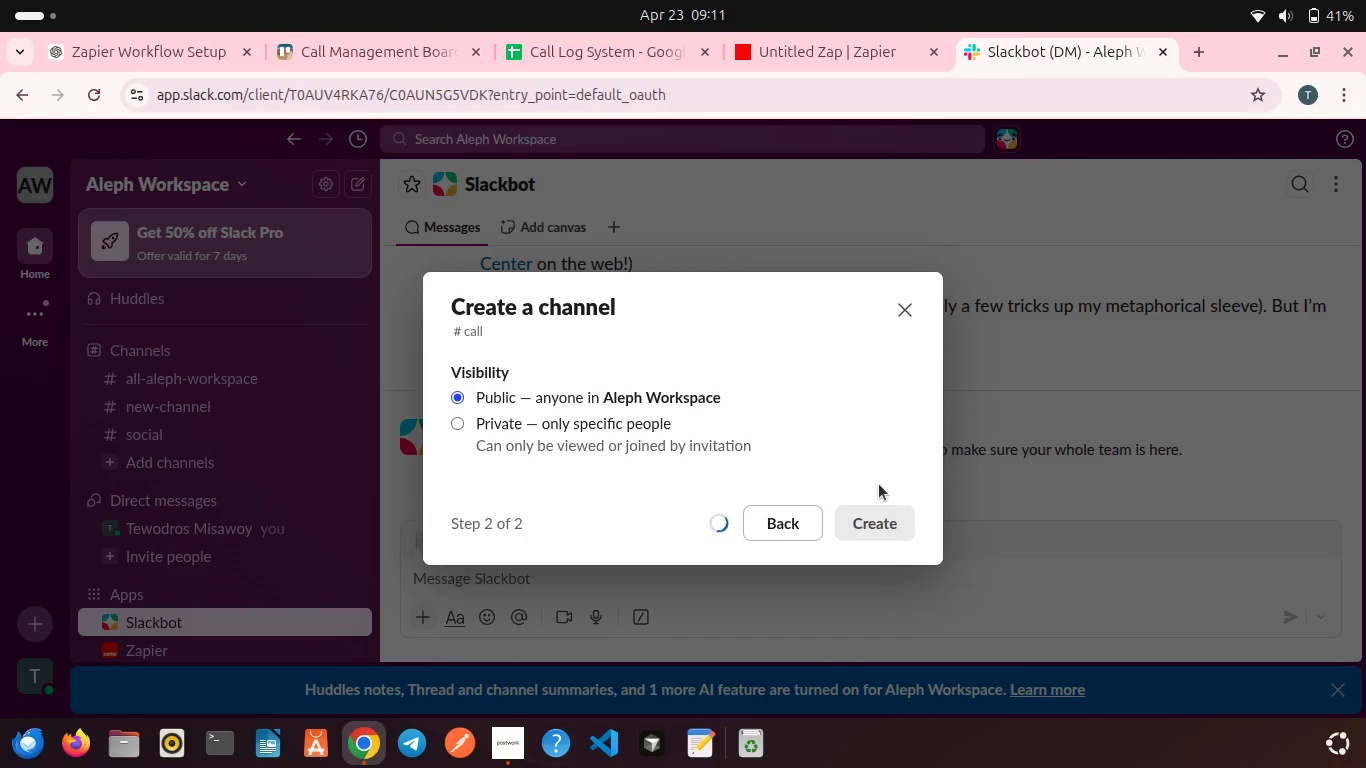 
left_click([897, 453])
 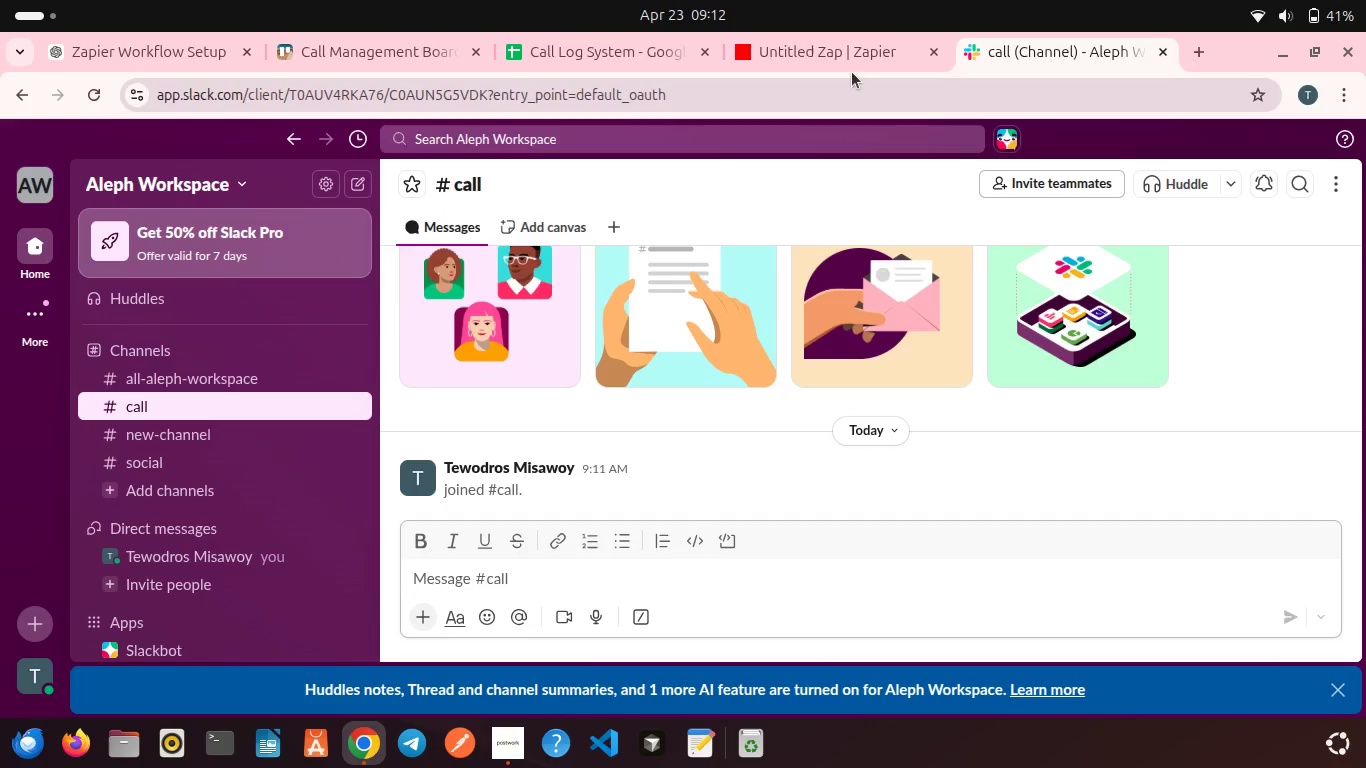 
left_click([831, 55])
 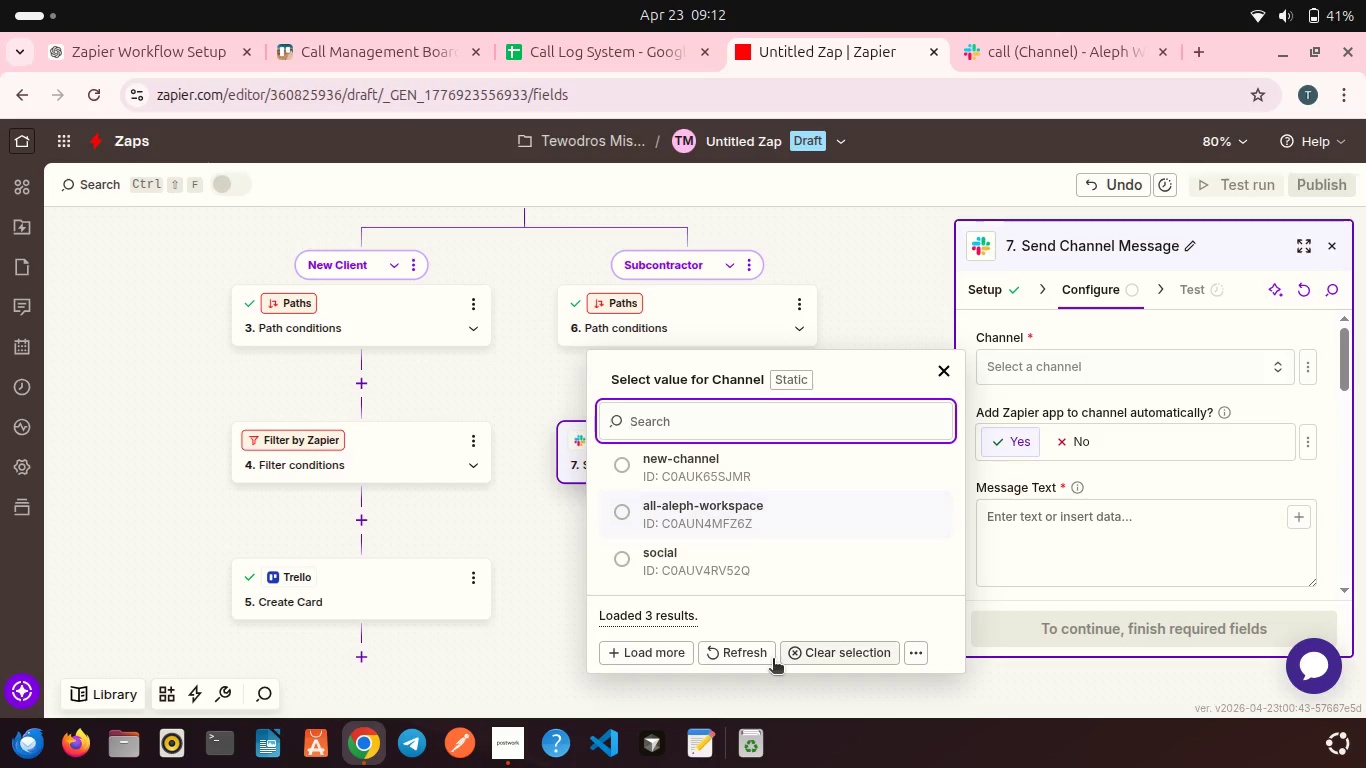 
left_click([743, 653])
 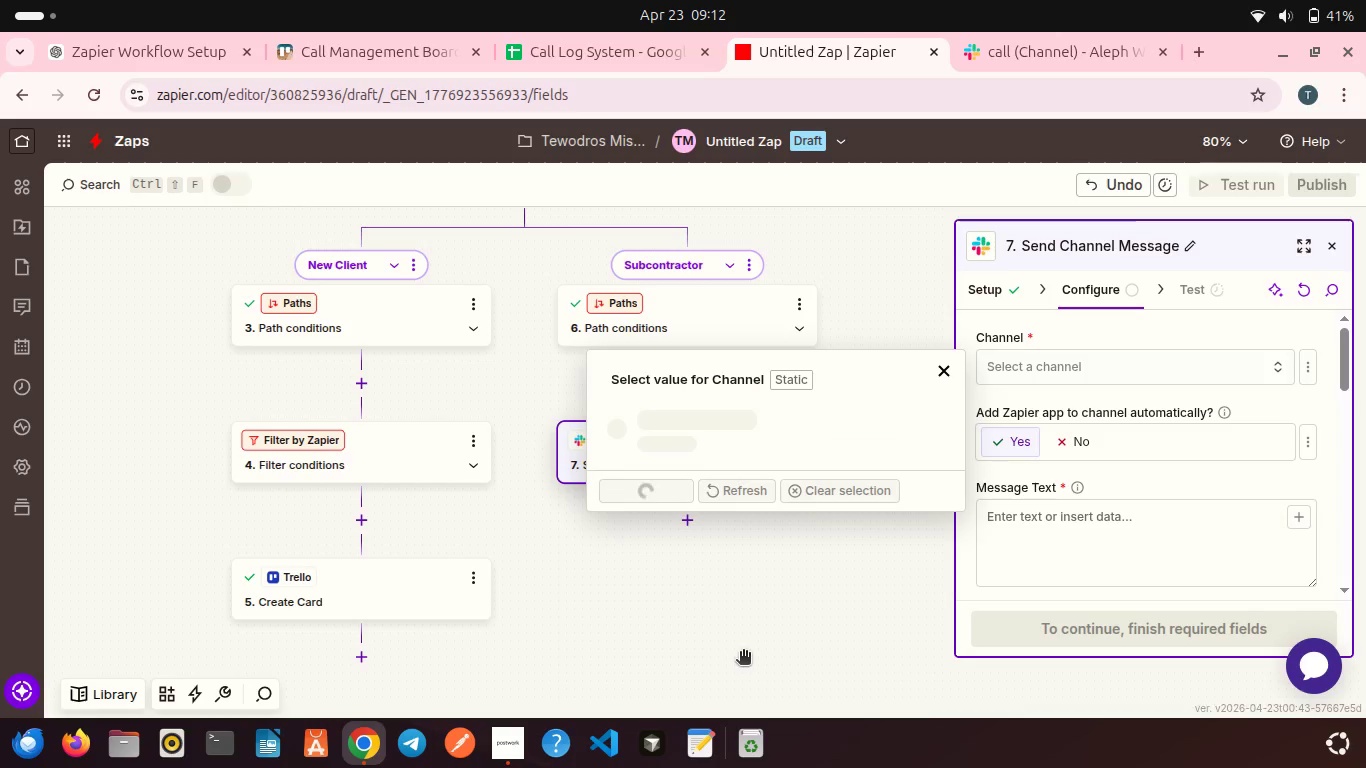 
mouse_move([736, 645])
 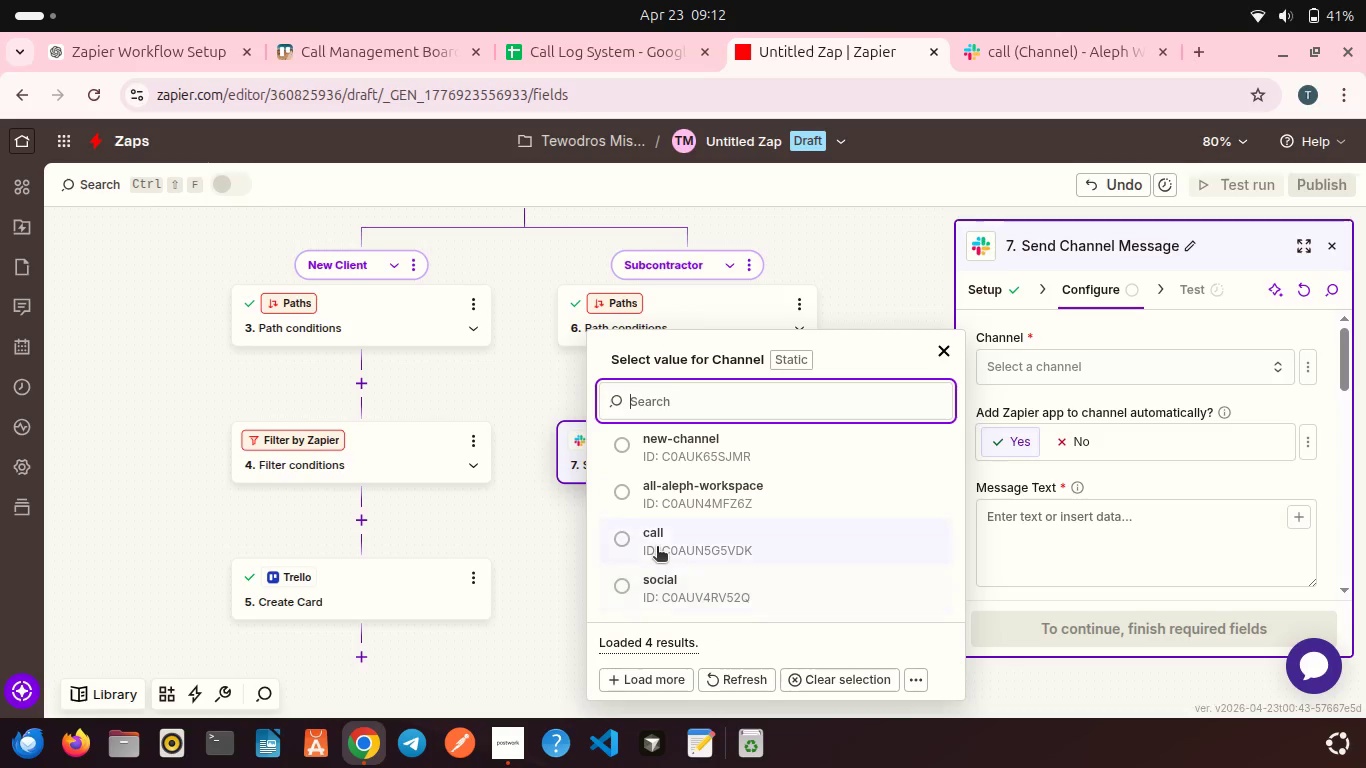 
left_click([657, 548])
 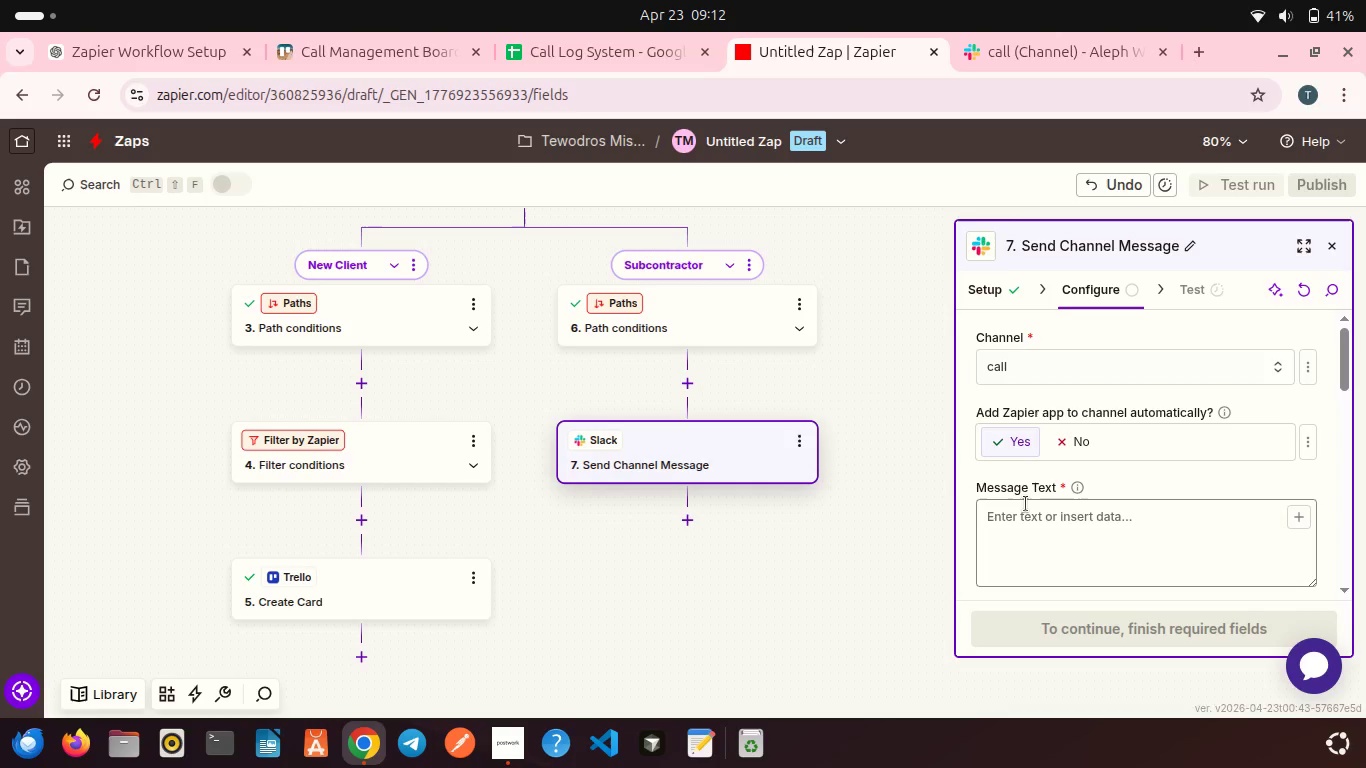 
left_click([1028, 523])
 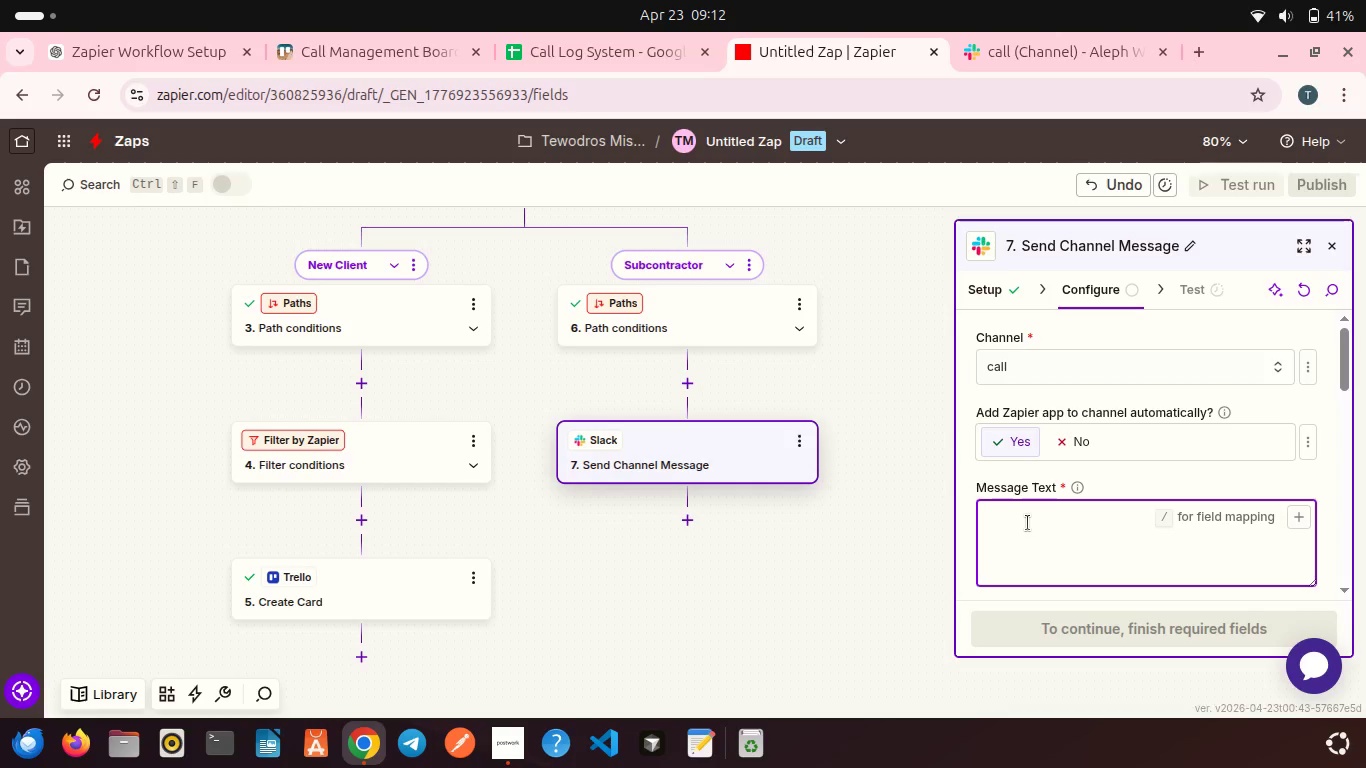 
type(Subcontractor Call)
 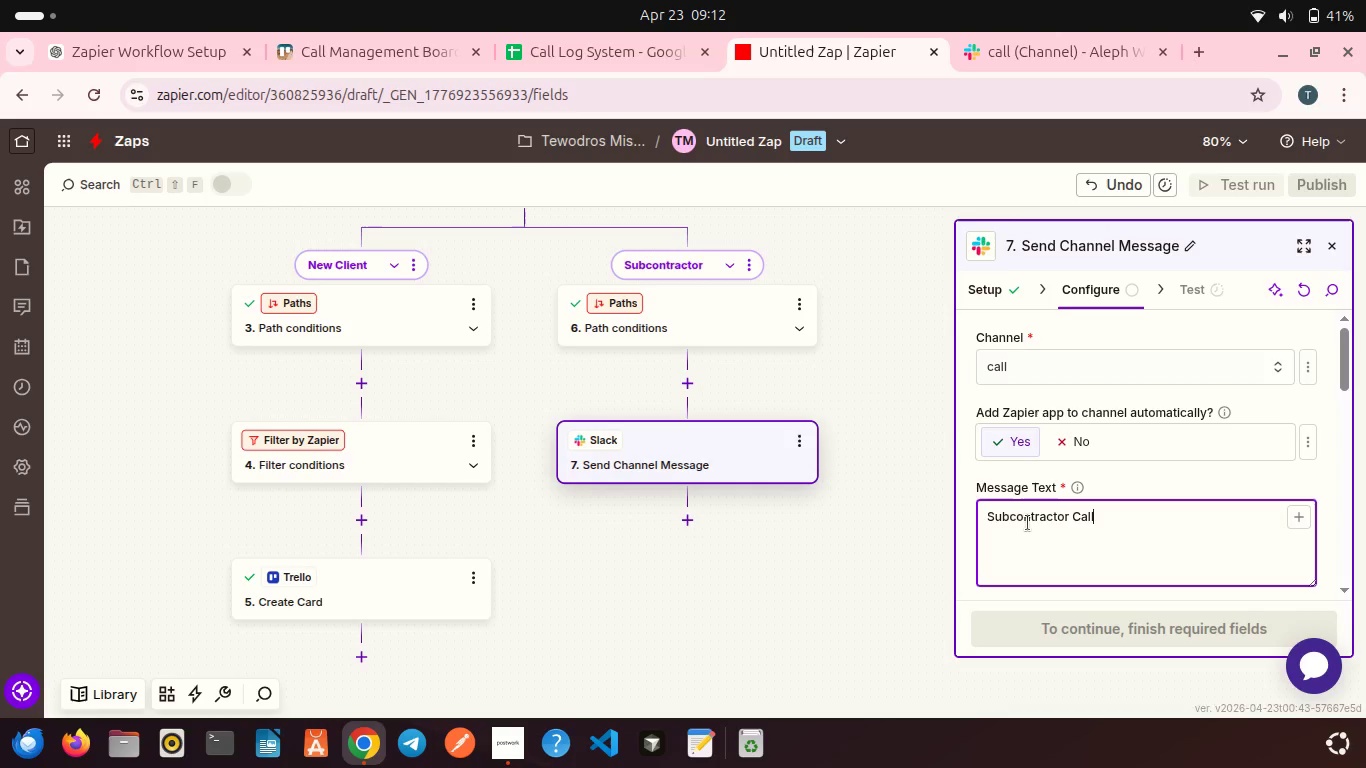 
key(Shift+Enter)
 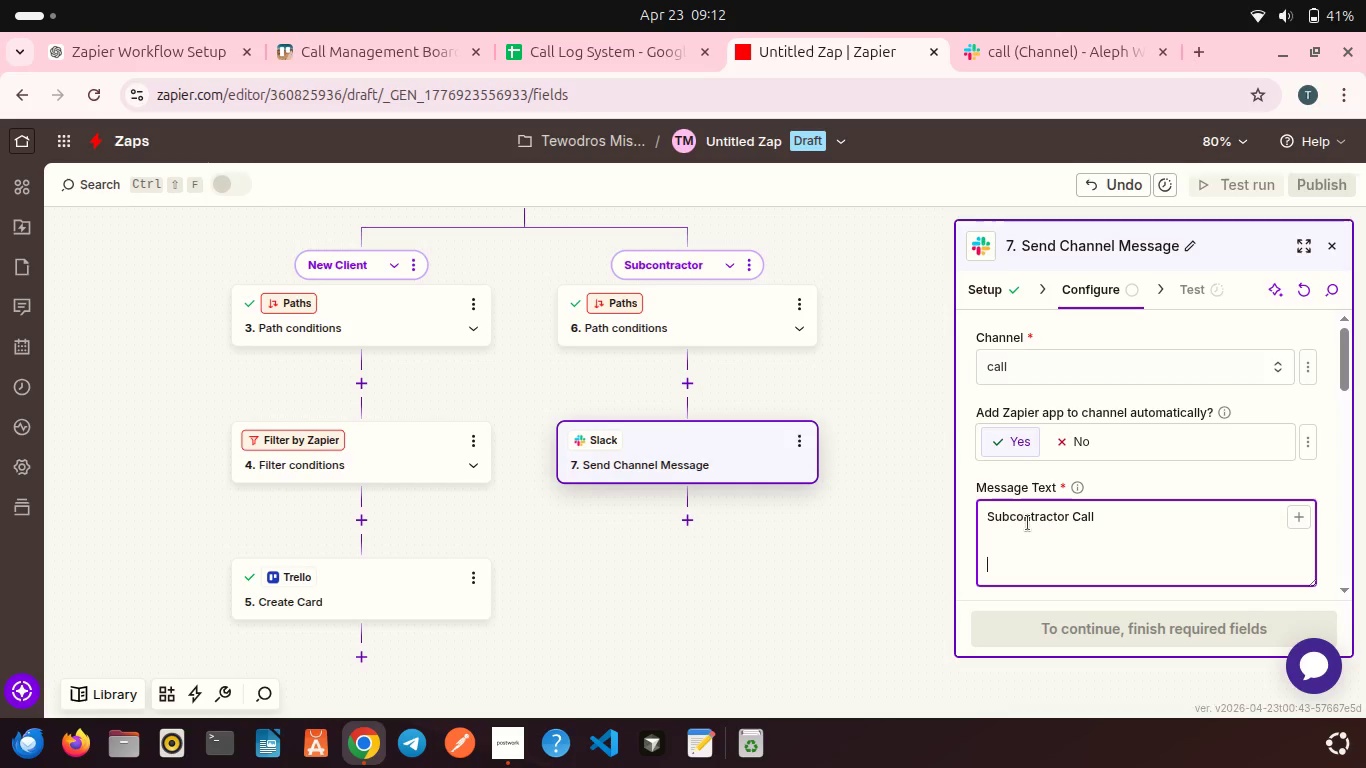 
key(Shift+Enter)
 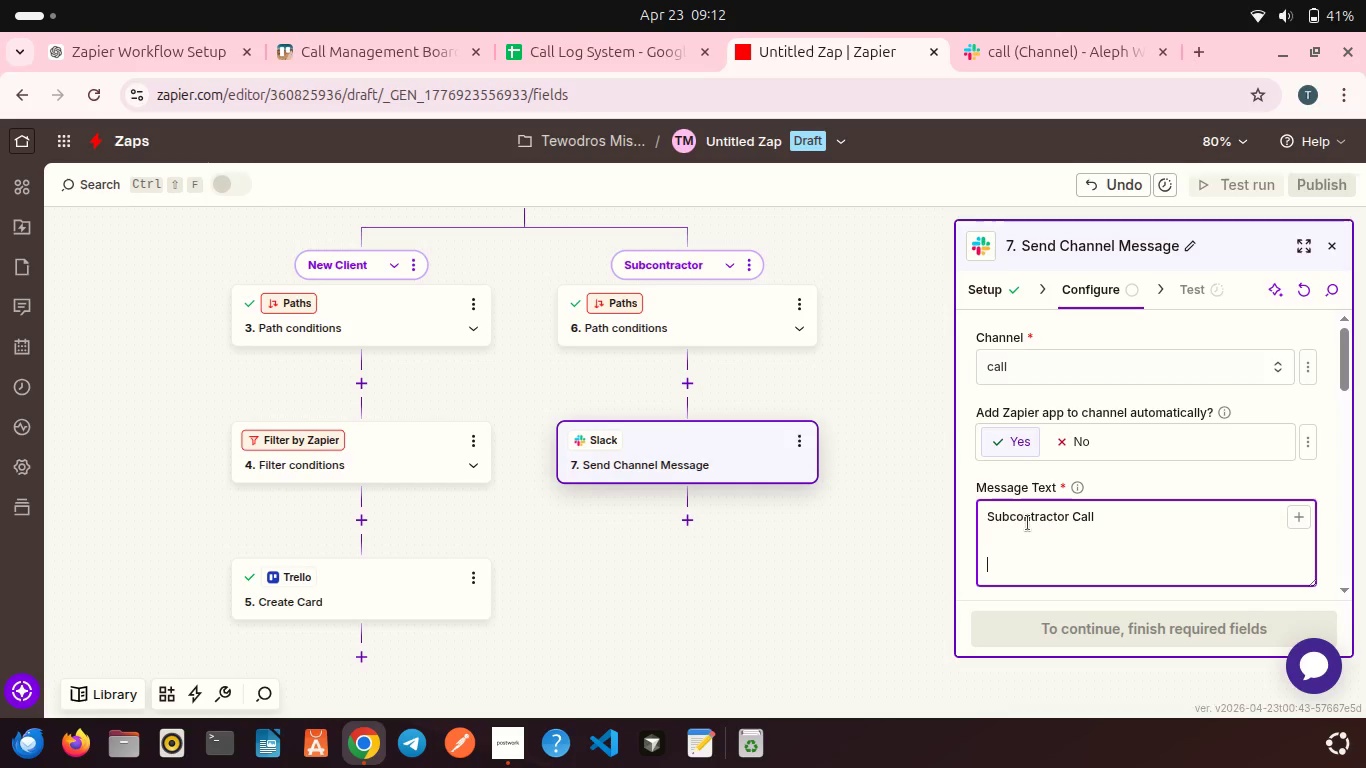 
type(Name: )
 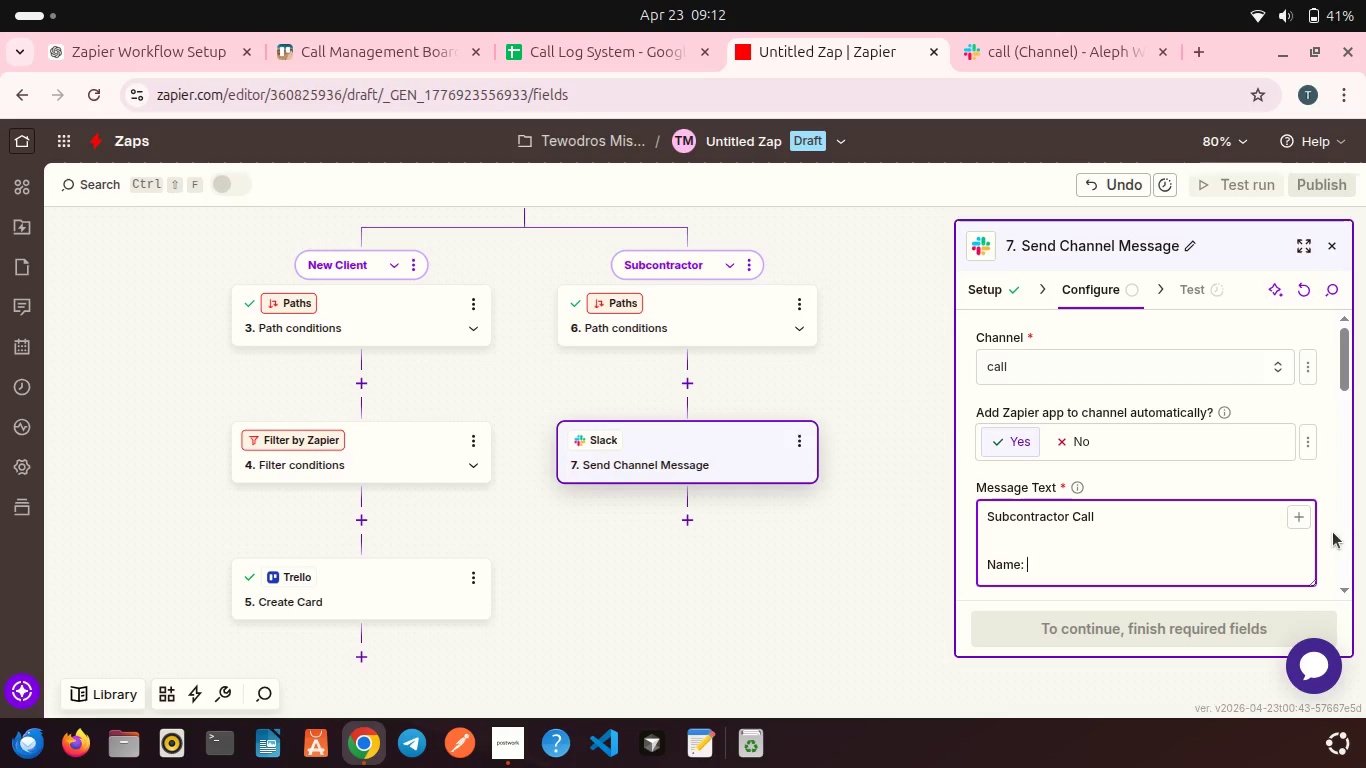 
left_click([1303, 520])
 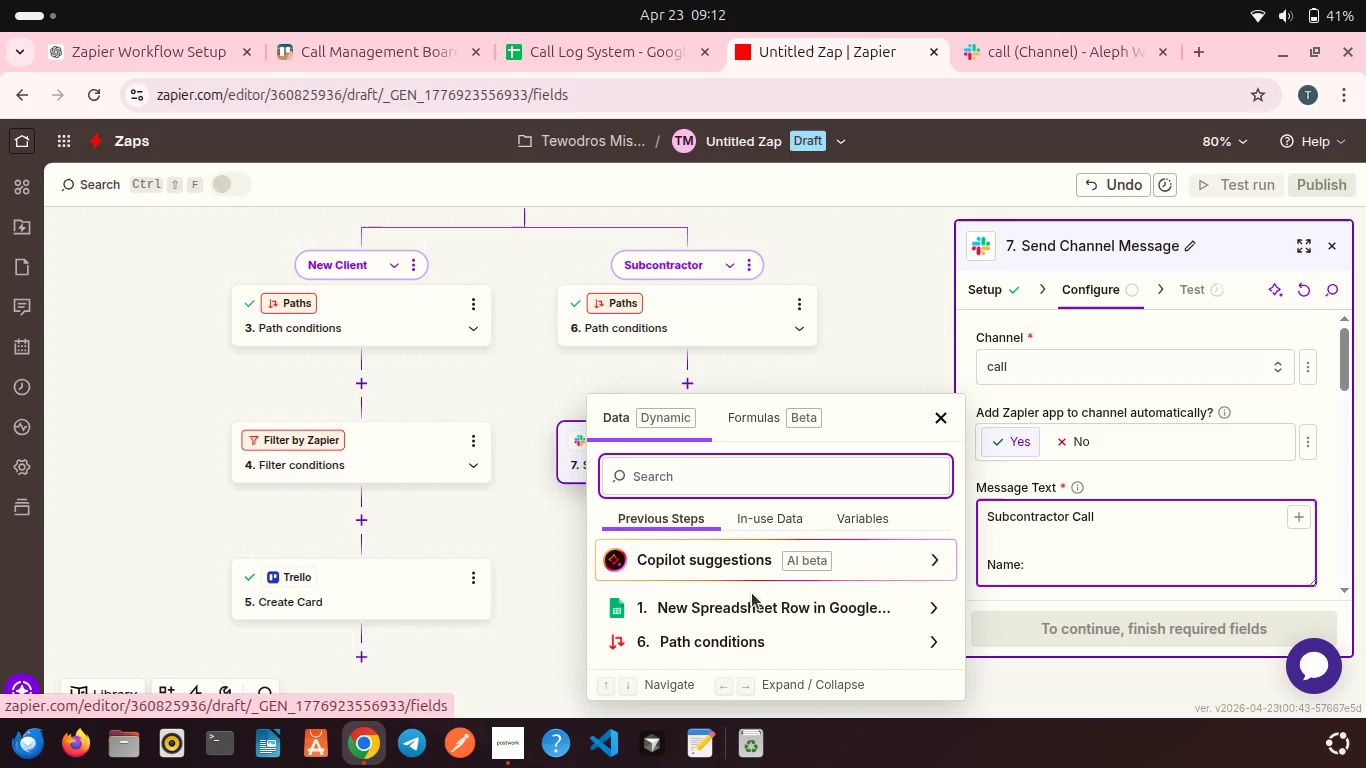 
left_click([760, 607])
 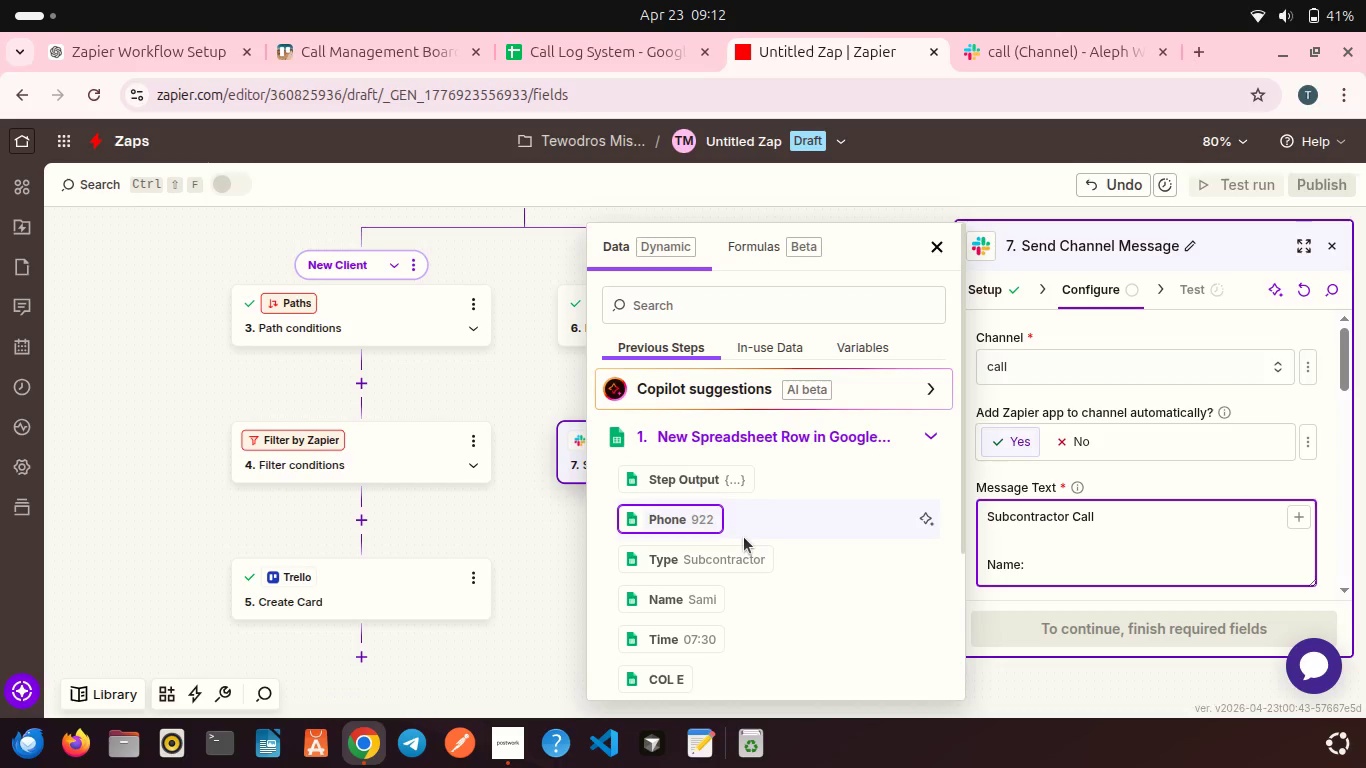 
scroll: coordinate [744, 537], scroll_direction: down, amount: 2.0
 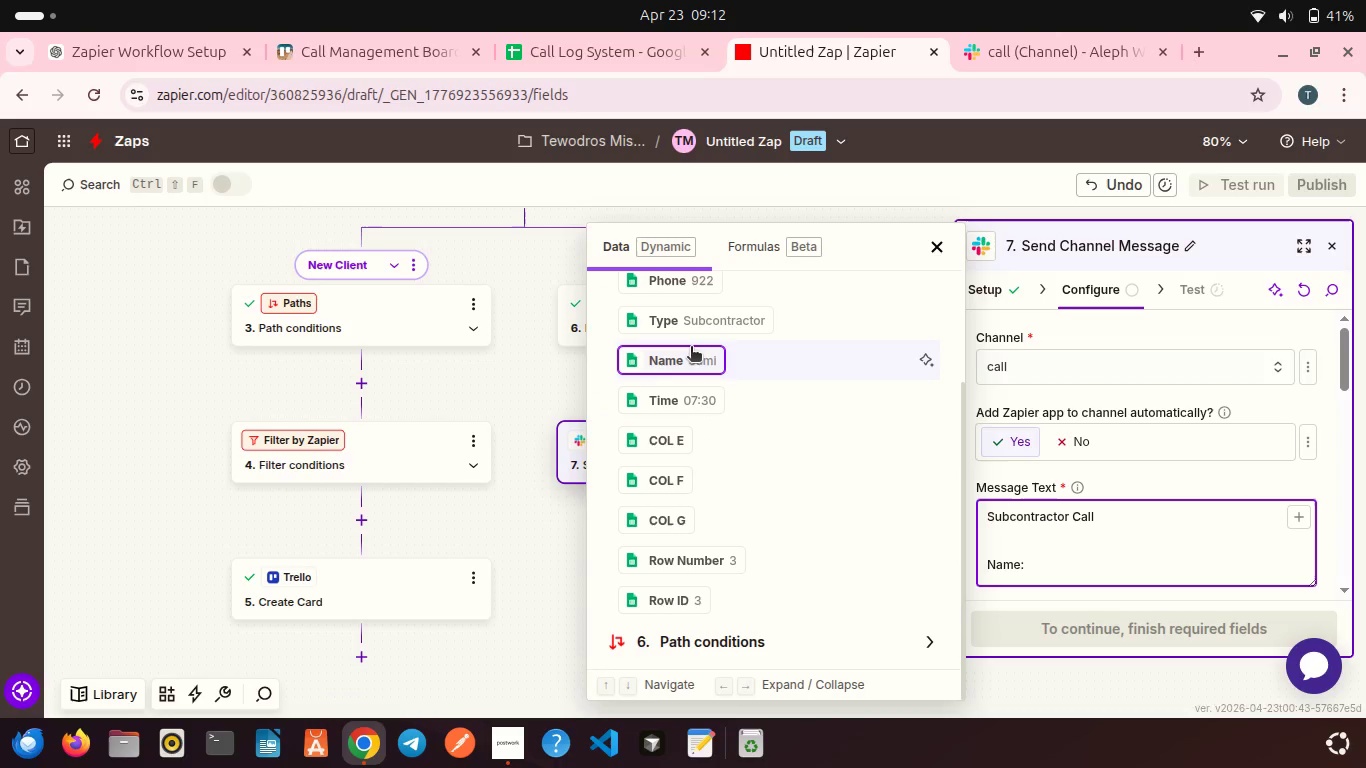 
left_click([688, 359])
 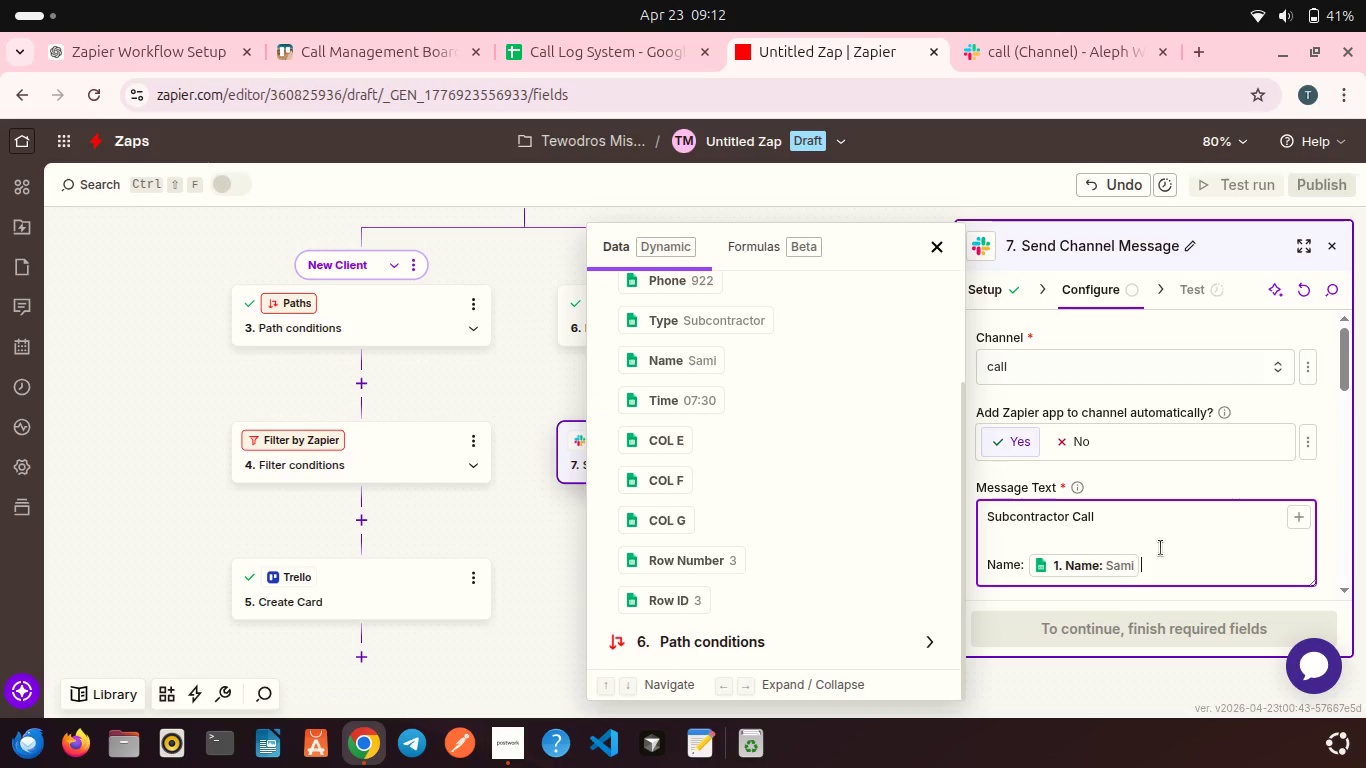 
key(Enter)
 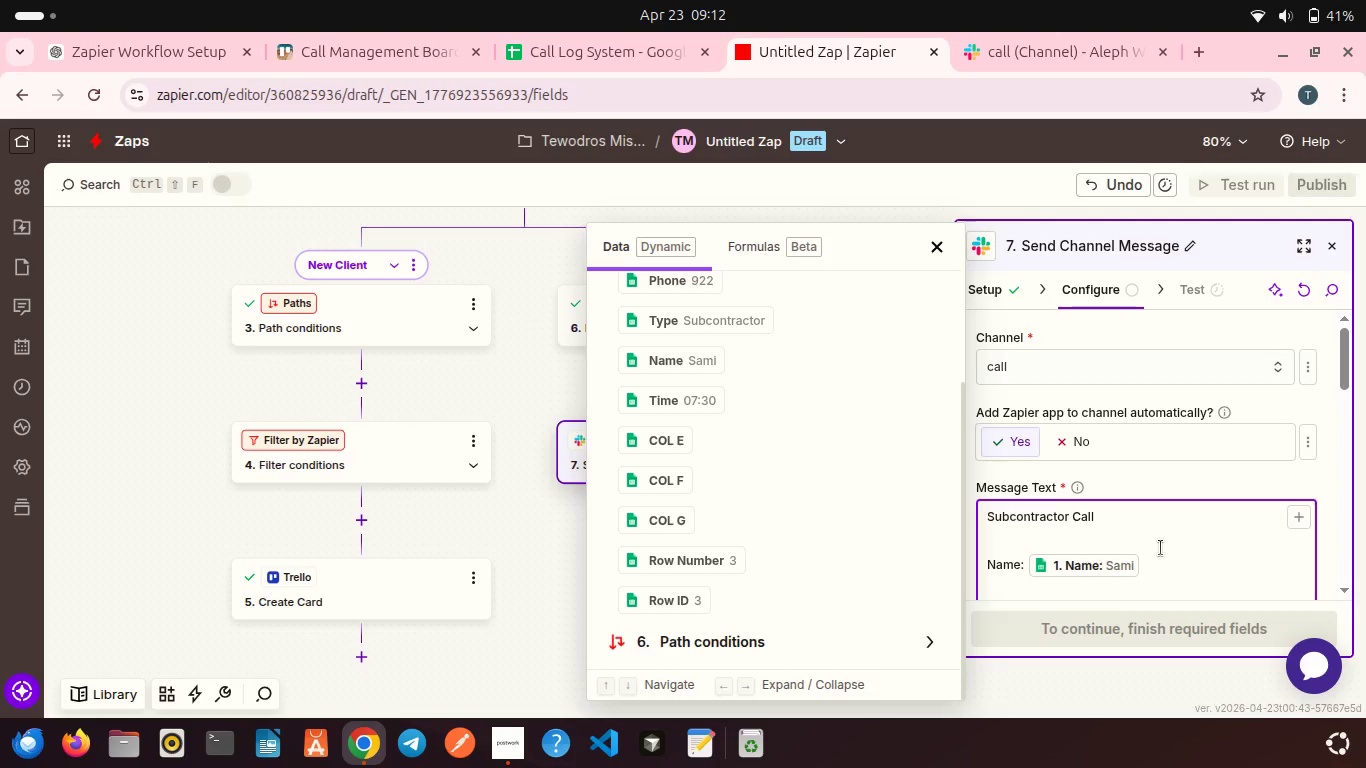 
type(Phone)
 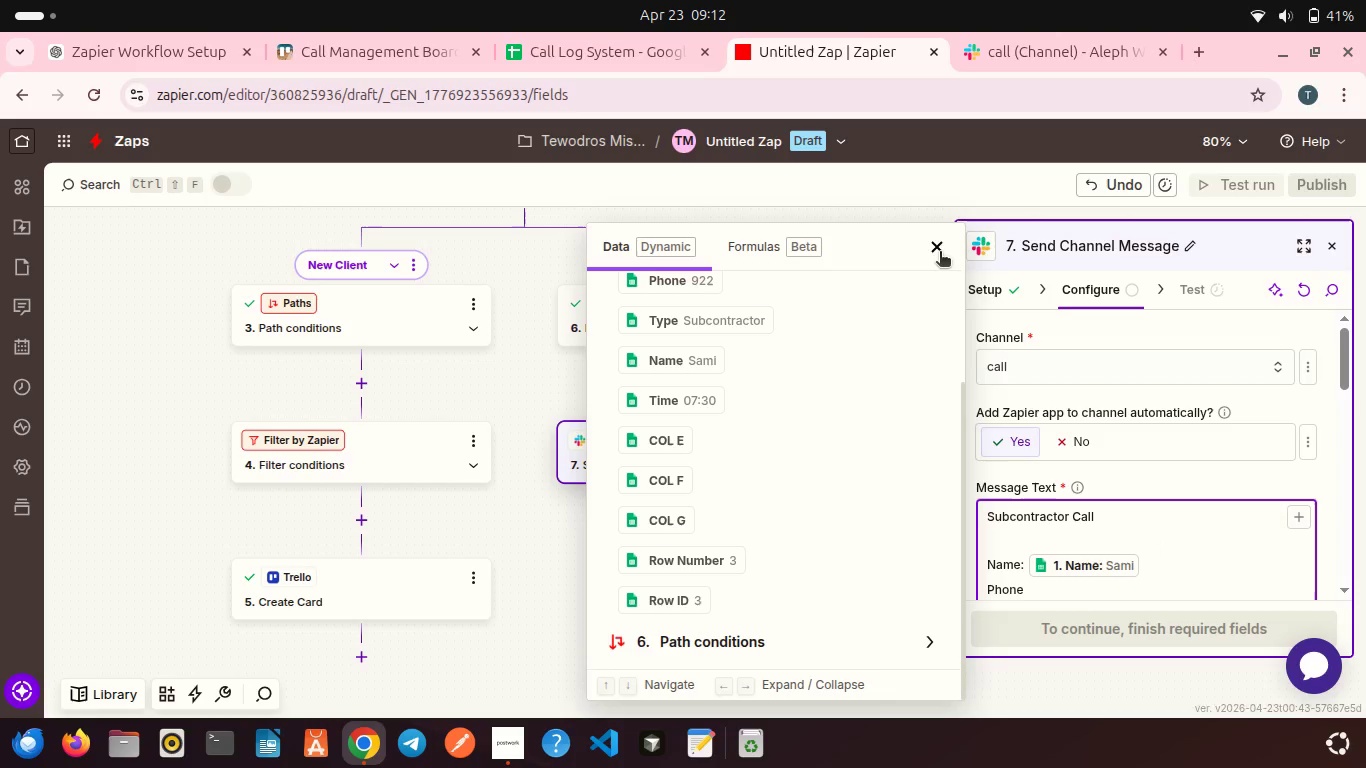 
left_click([936, 244])
 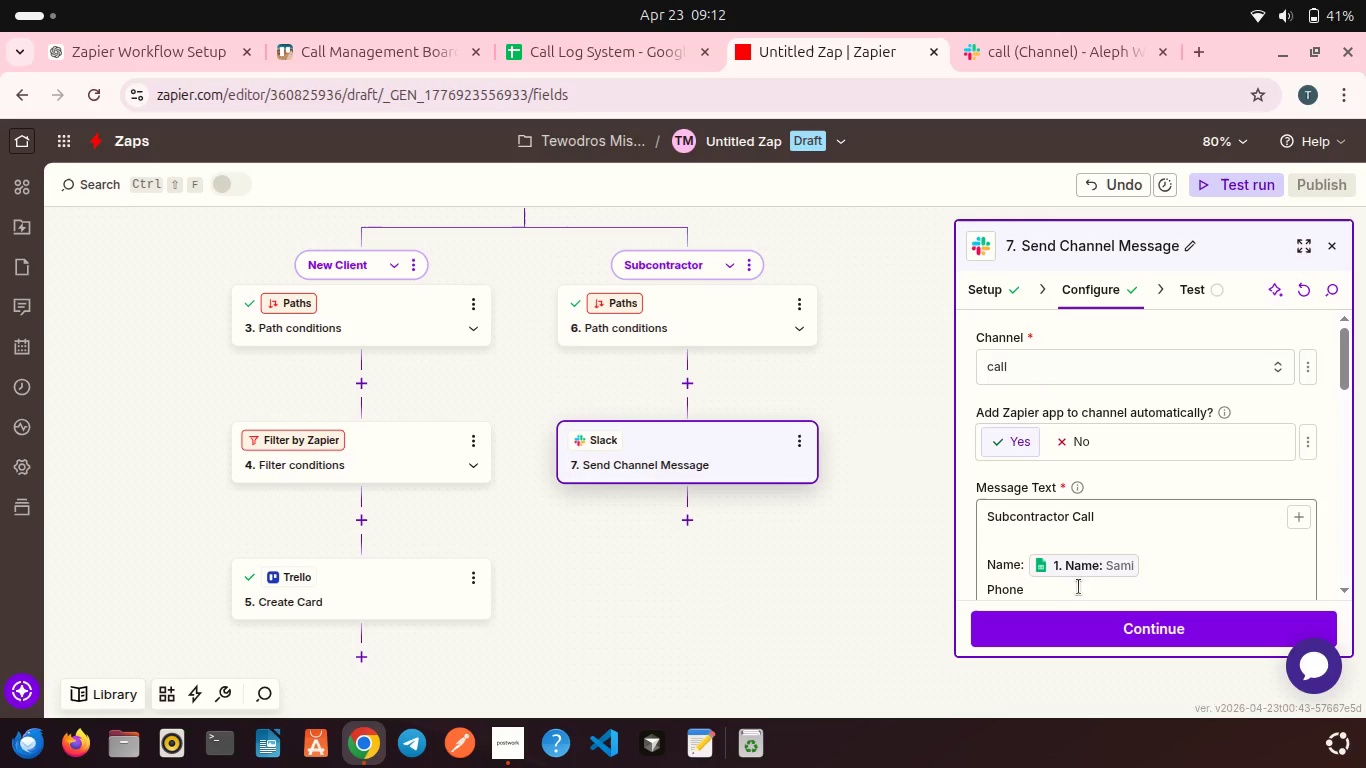 
left_click([1062, 589])
 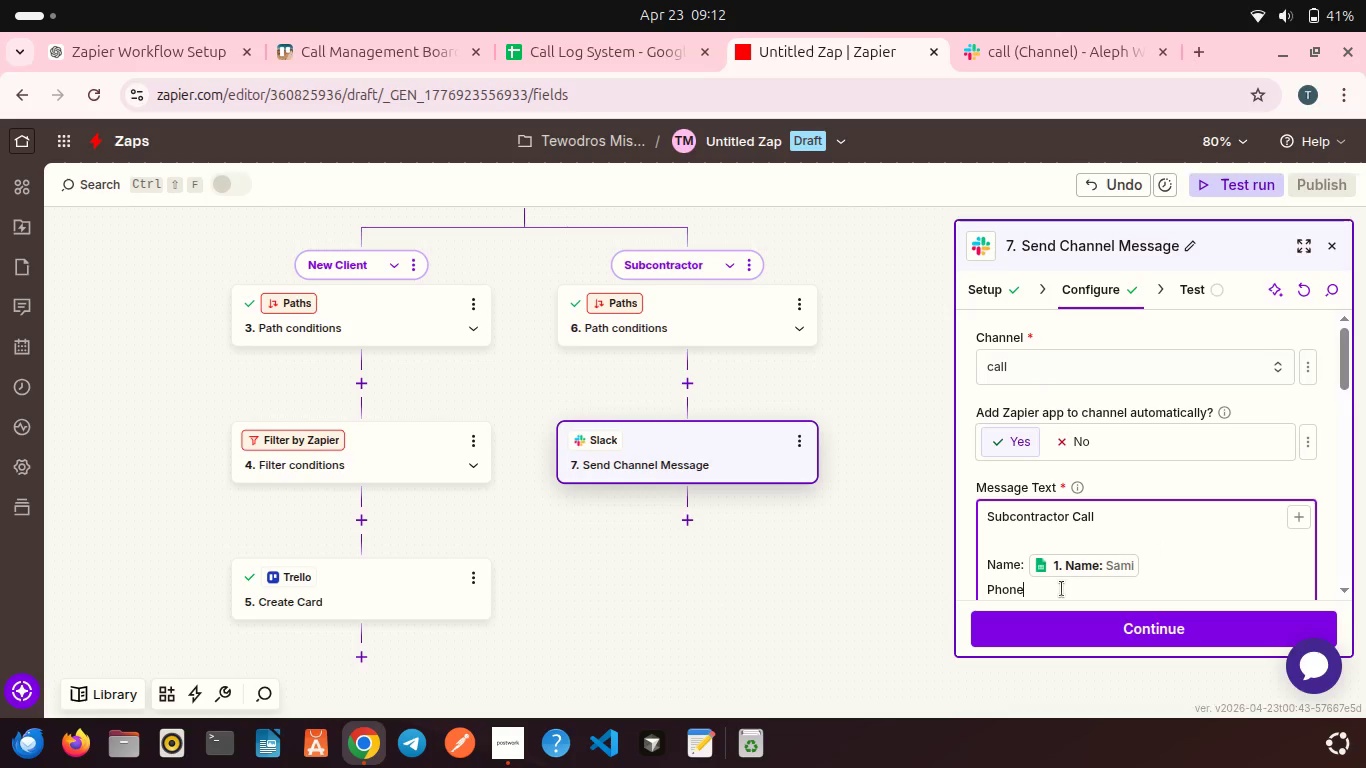 
scroll: coordinate [1062, 589], scroll_direction: down, amount: 1.0
 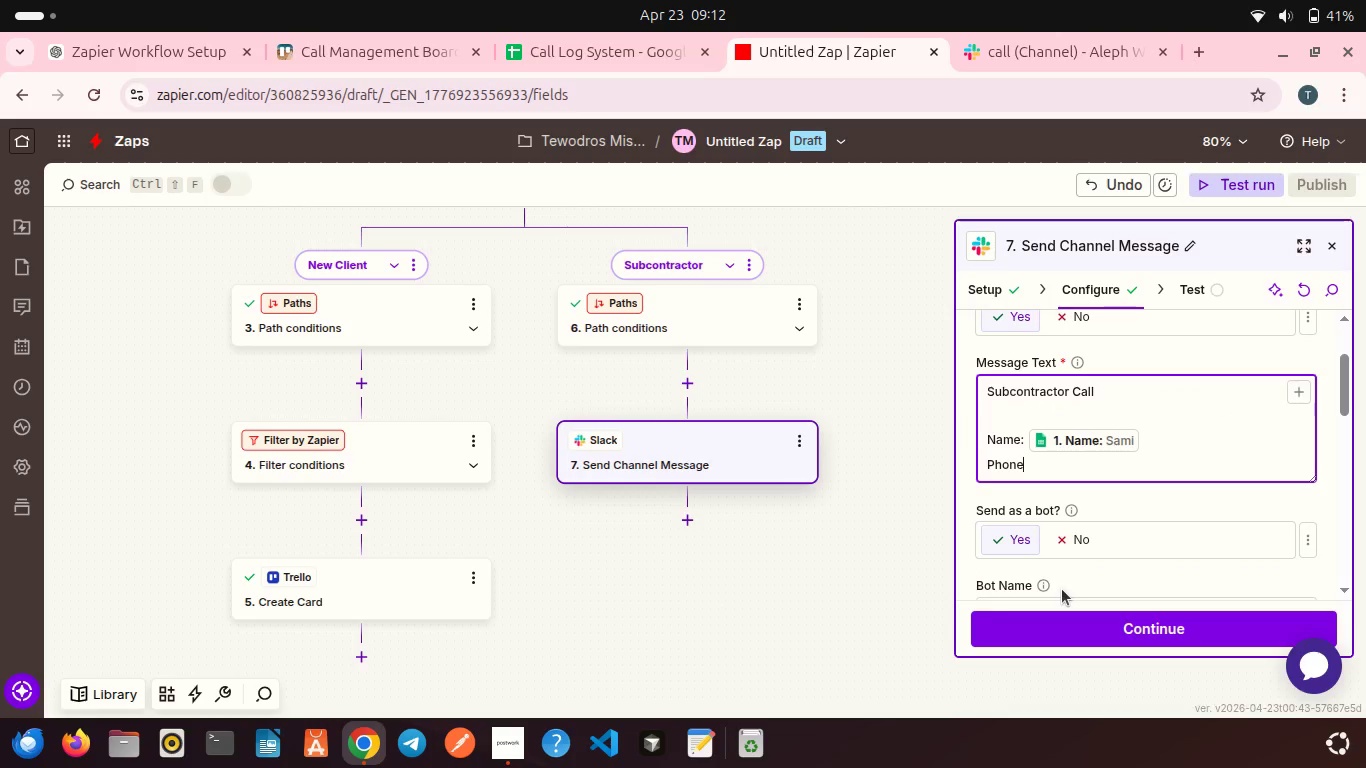 
key(Shift+Semicolon)
 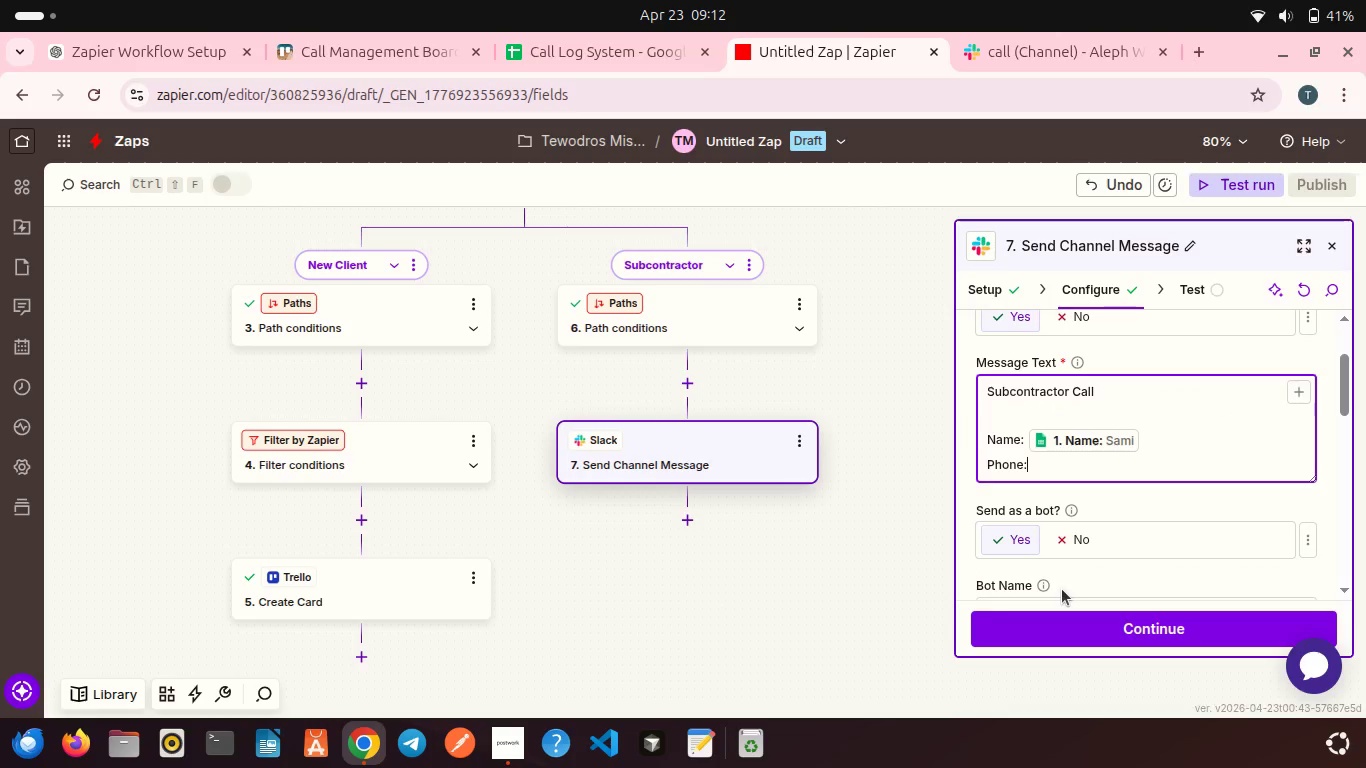 
key(Space)
 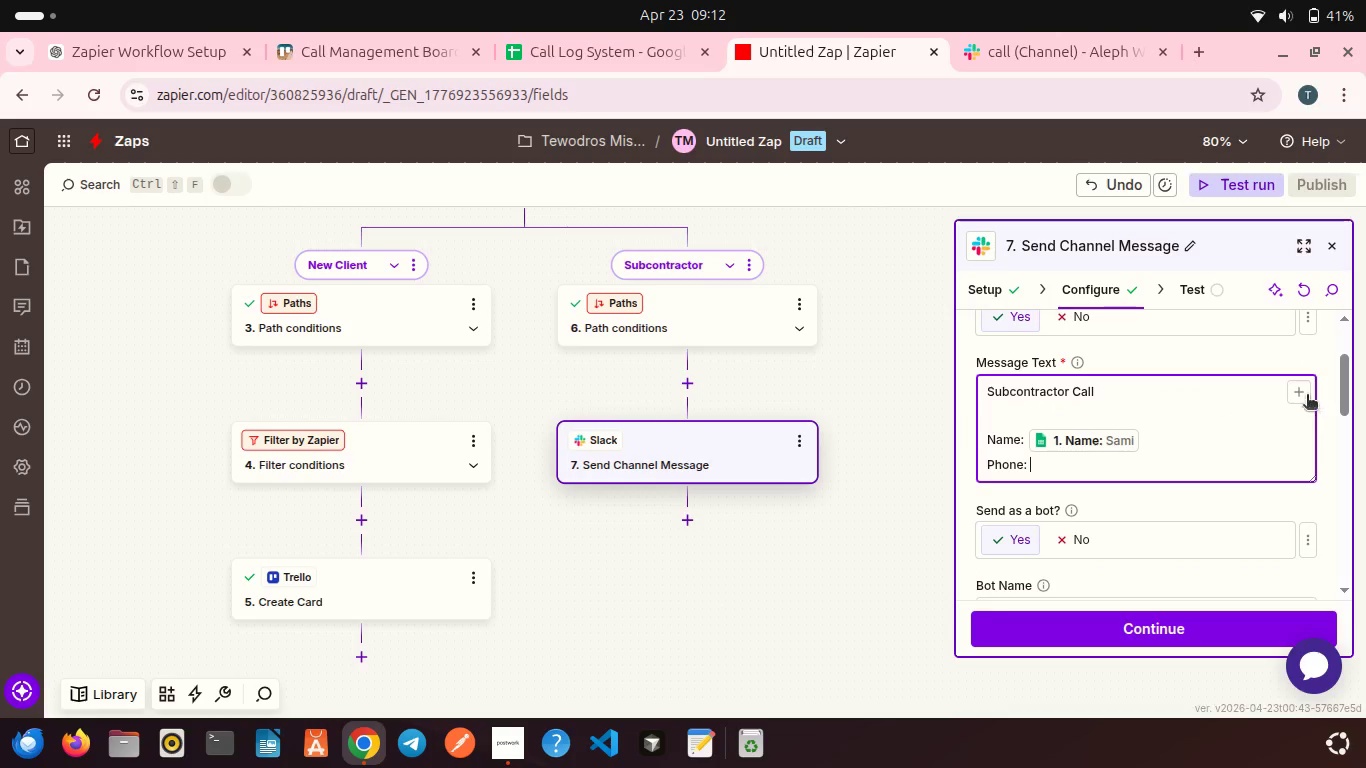 
left_click([1300, 395])
 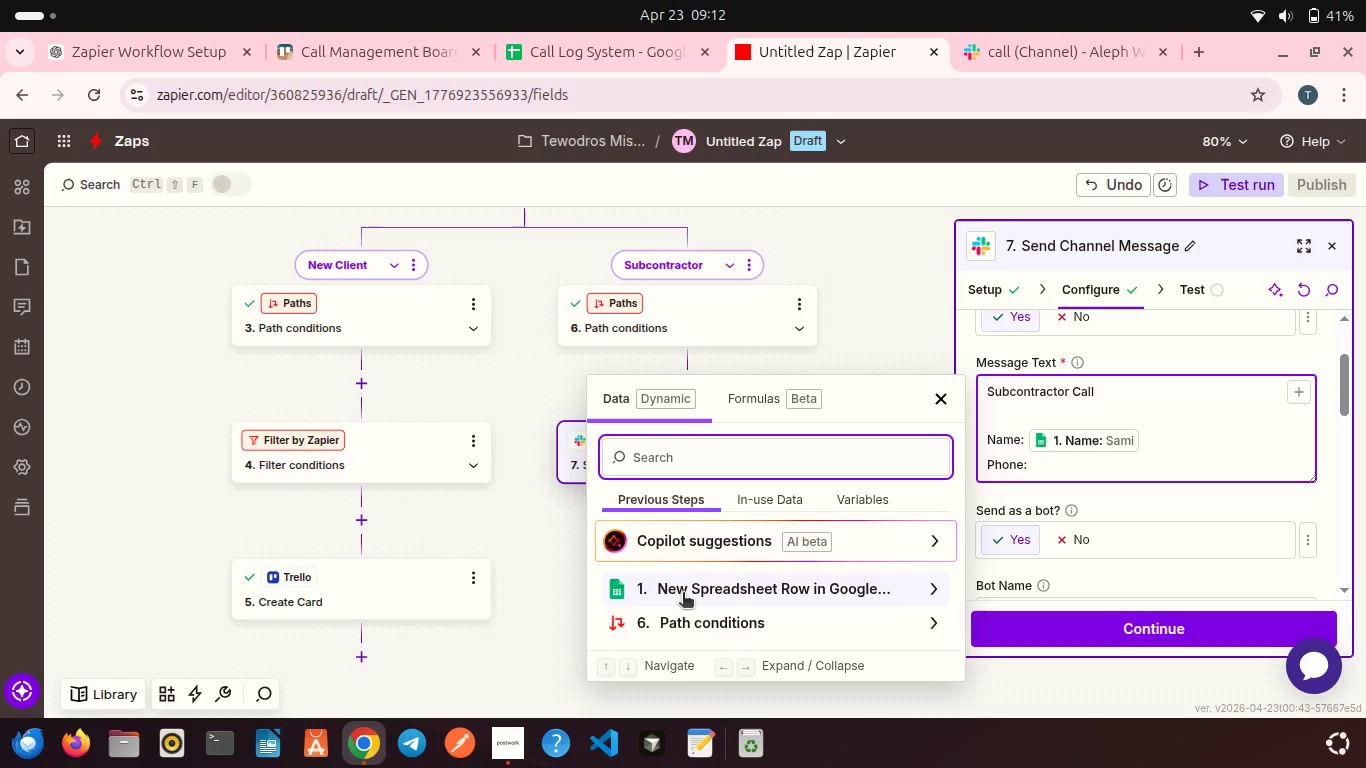 
left_click([678, 594])
 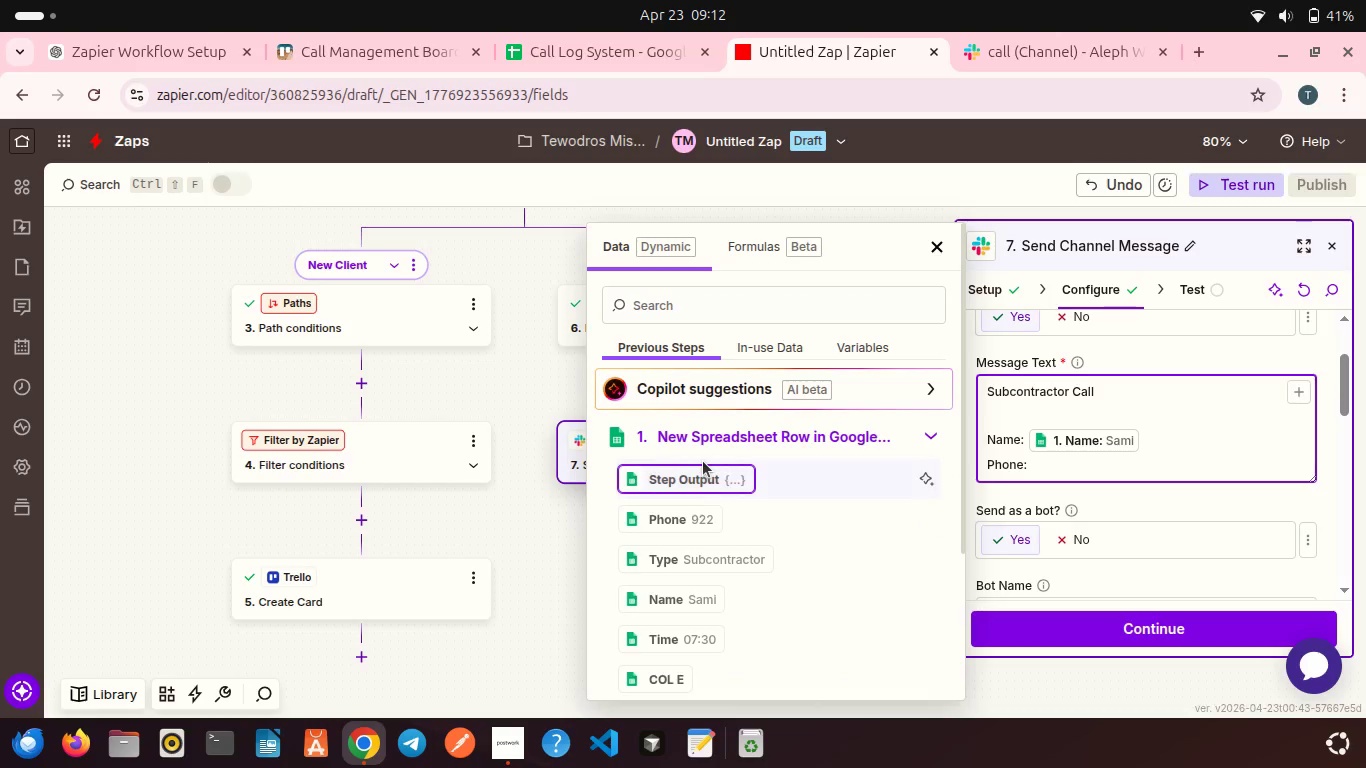 
scroll: coordinate [703, 461], scroll_direction: down, amount: 3.0
 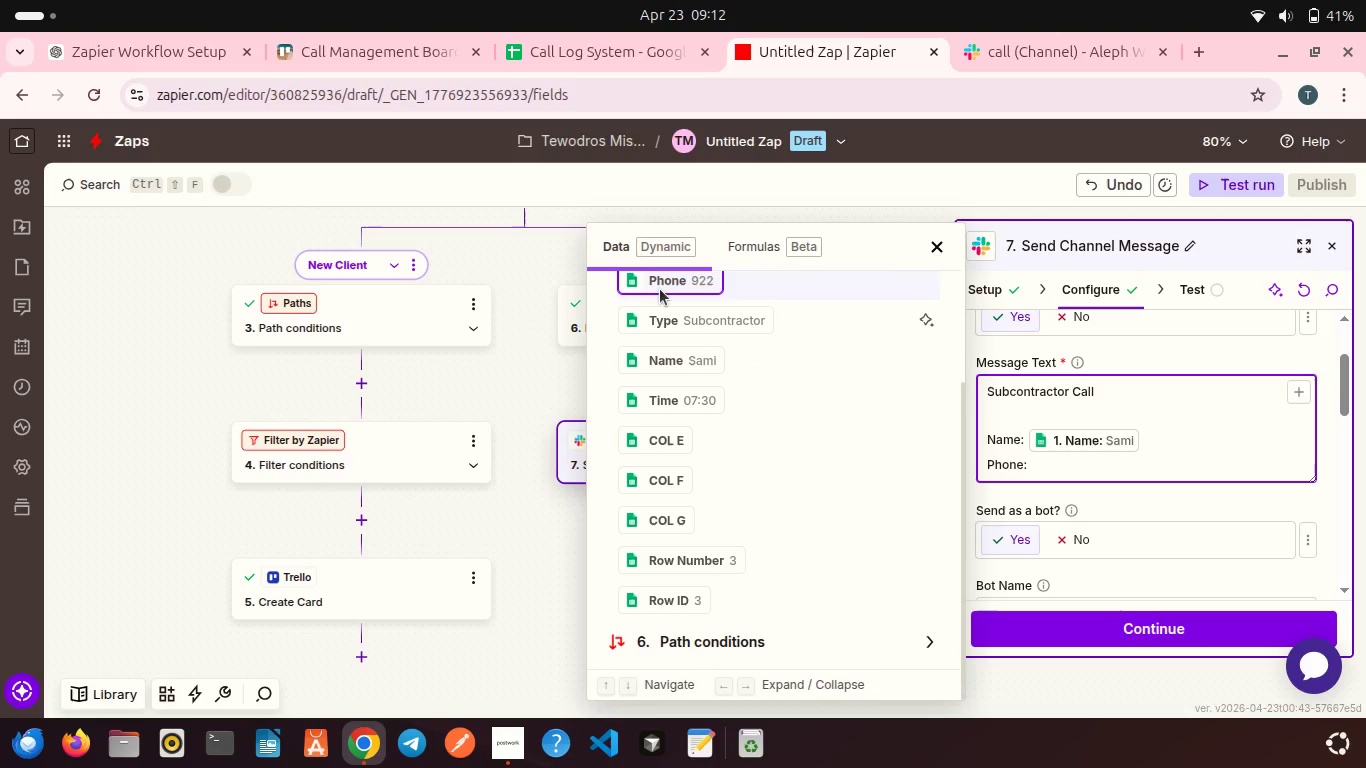 
left_click([657, 276])
 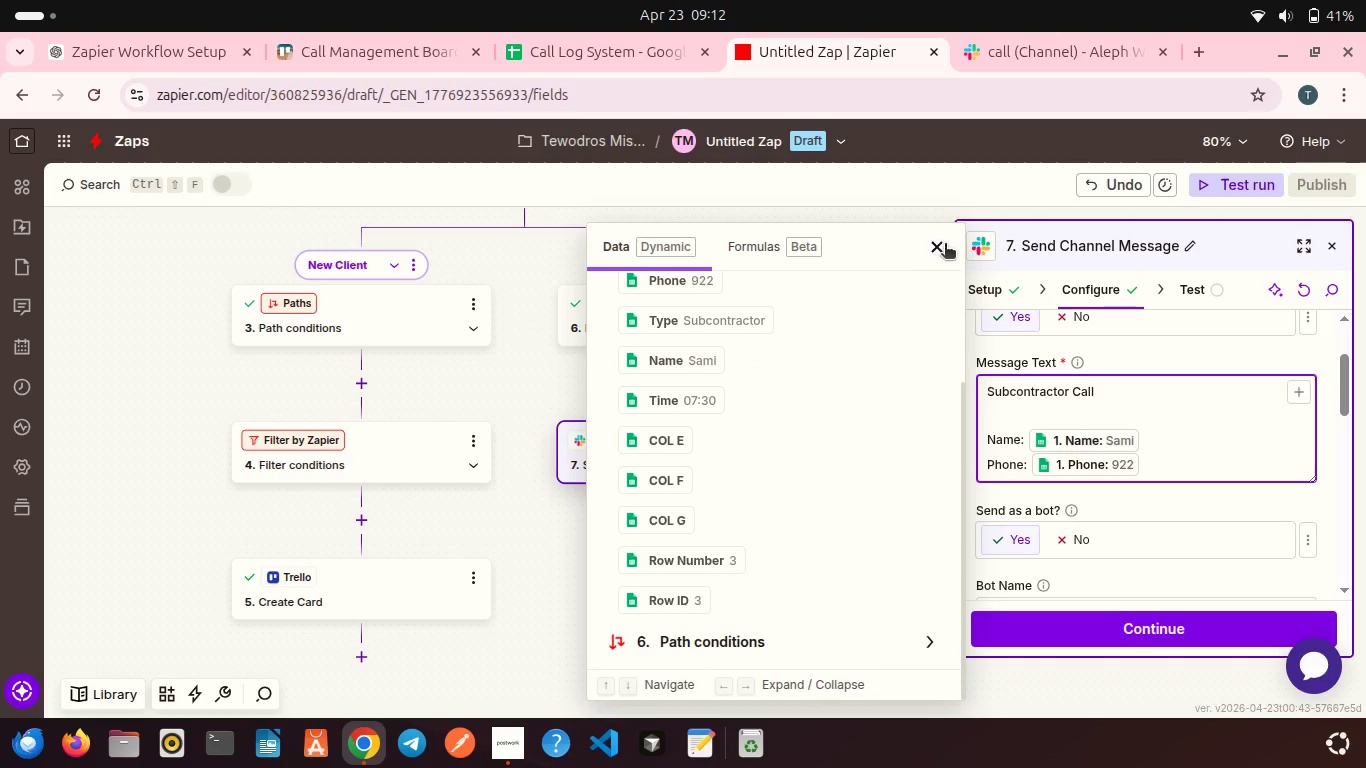 
left_click([946, 246])
 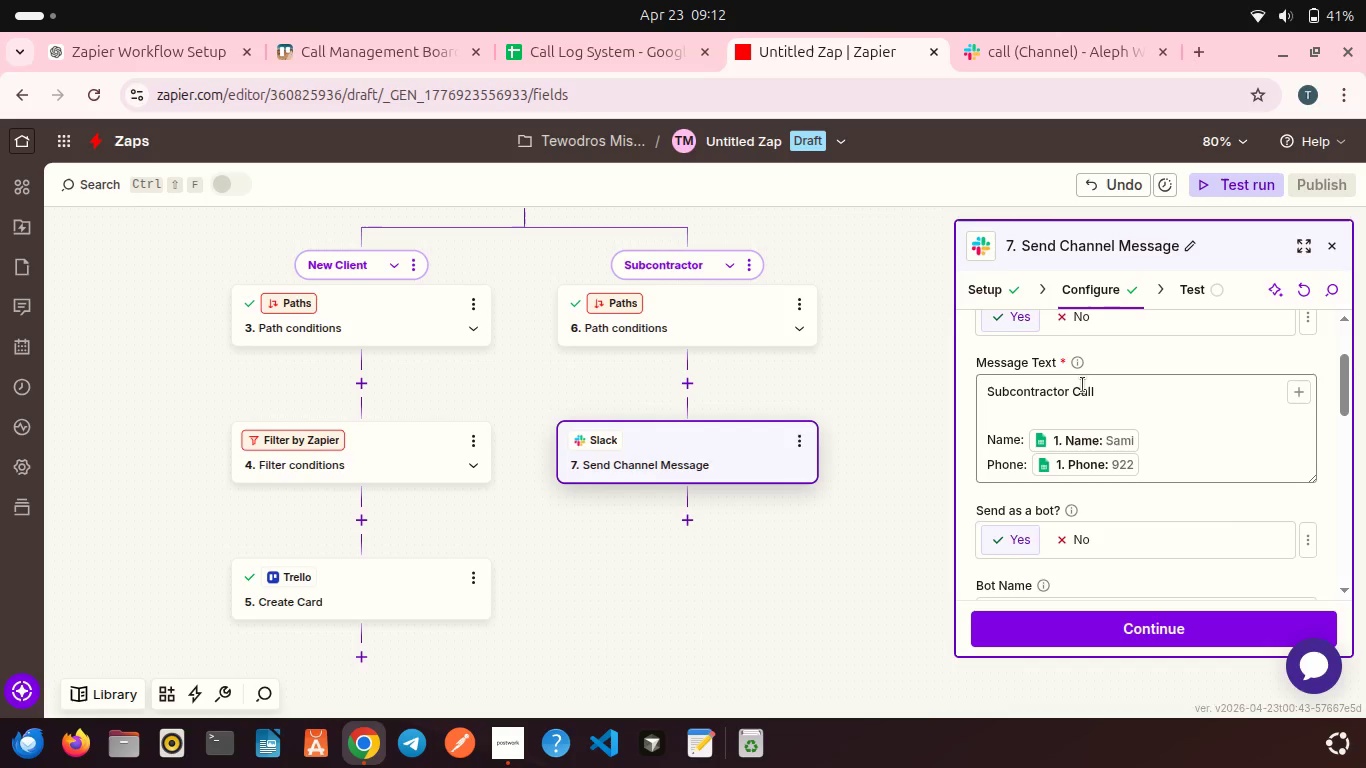 
scroll: coordinate [1109, 445], scroll_direction: down, amount: 7.0
 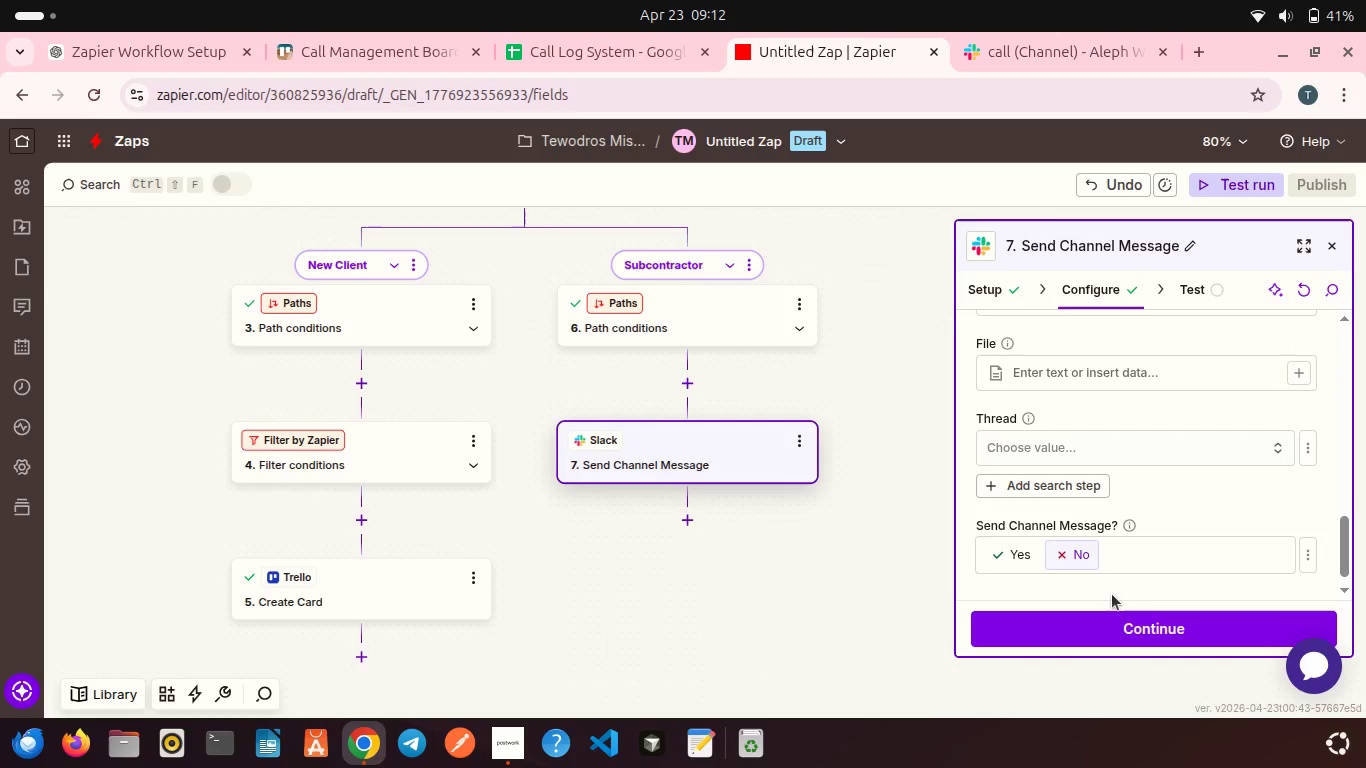 
left_click([1153, 625])
 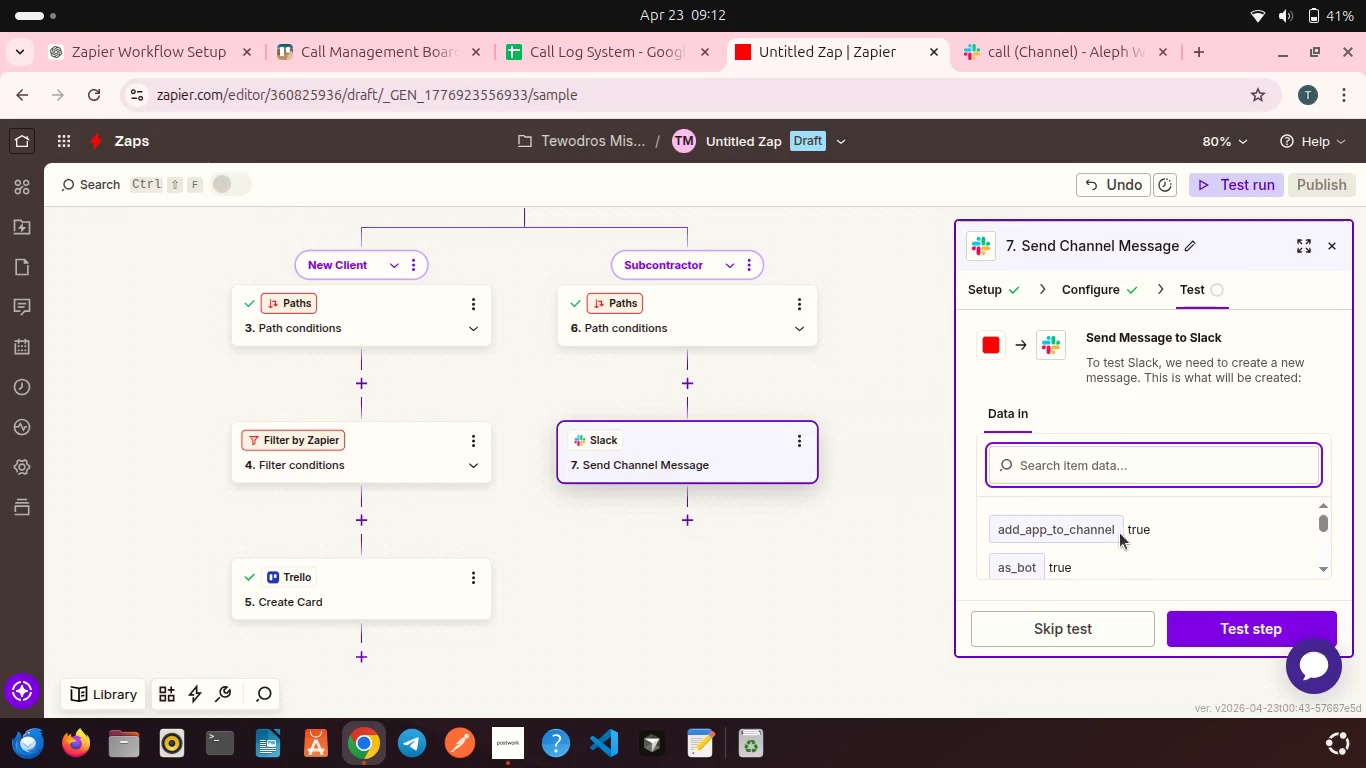 
scroll: coordinate [1112, 594], scroll_direction: down, amount: 5.0
 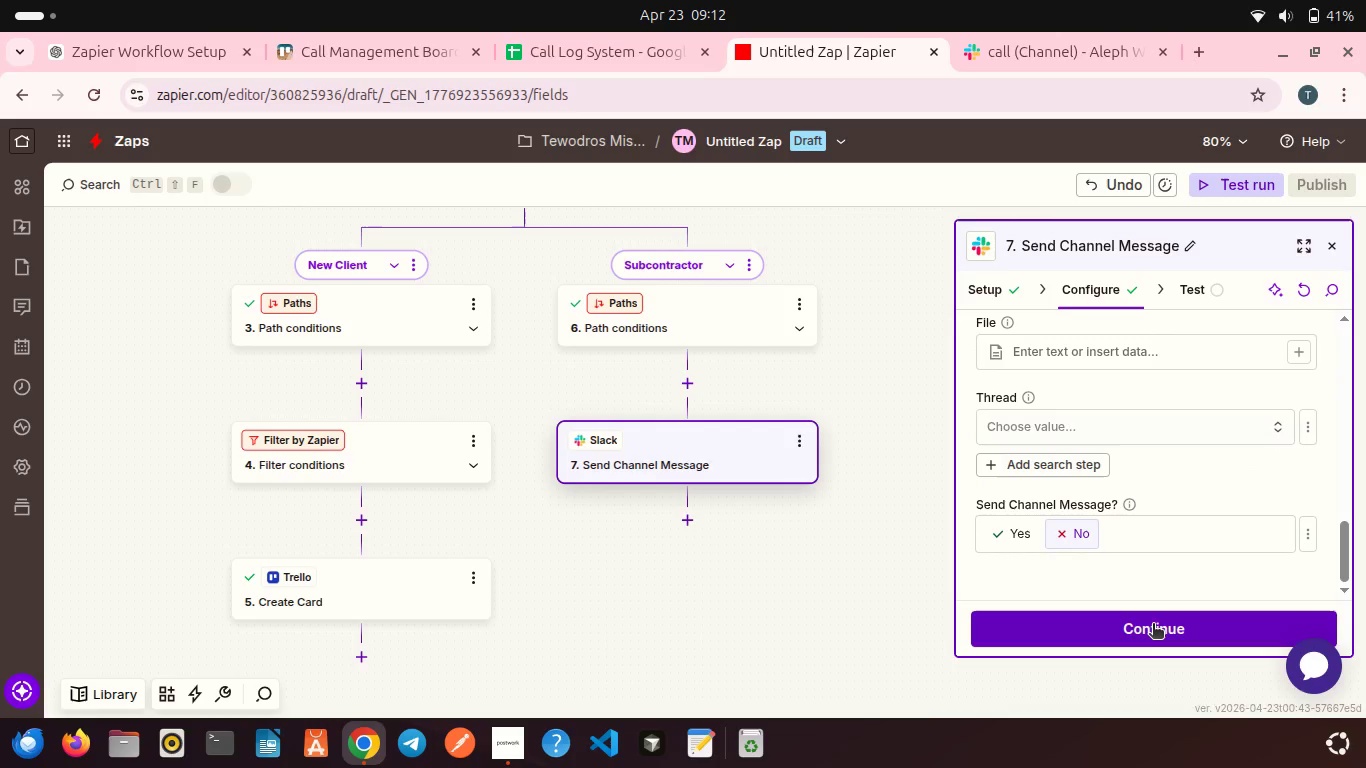 
left_click([1210, 635])
 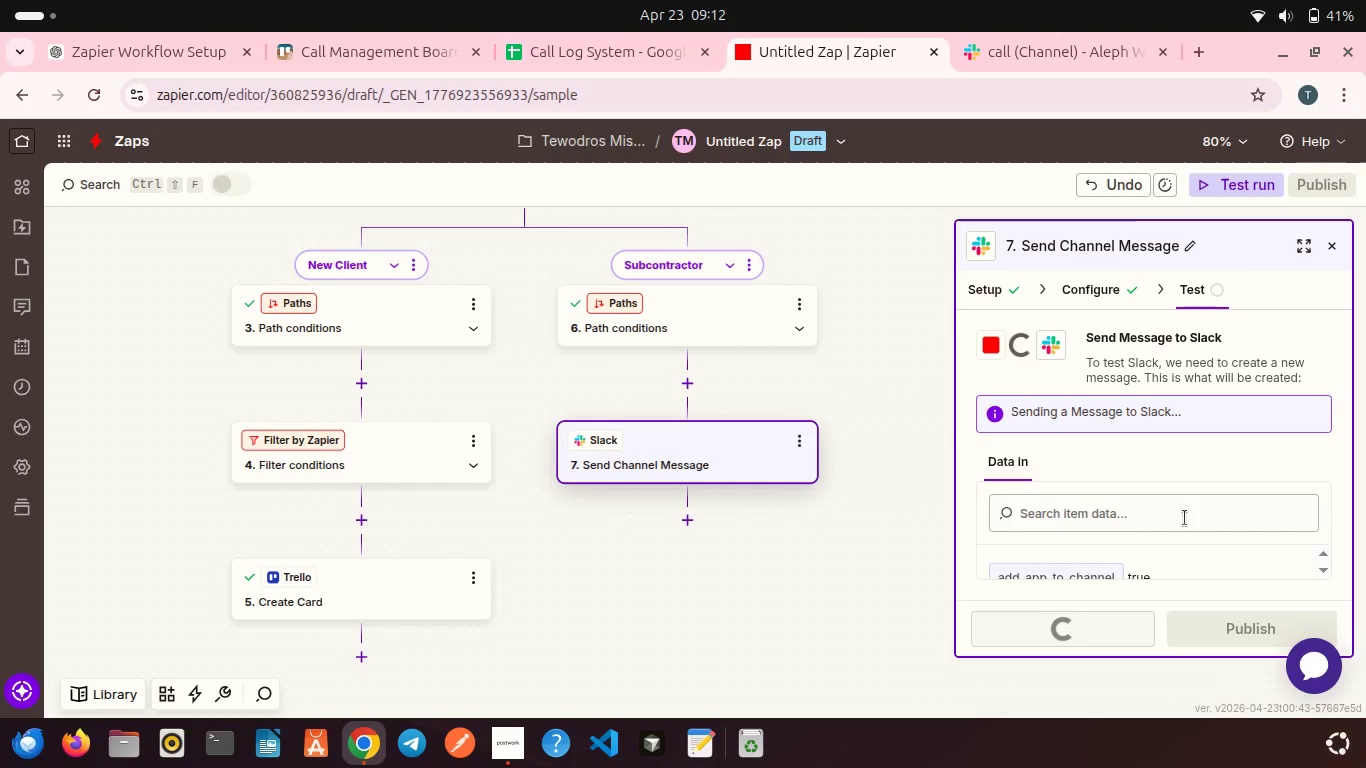 
scroll: coordinate [1132, 496], scroll_direction: down, amount: 13.0
 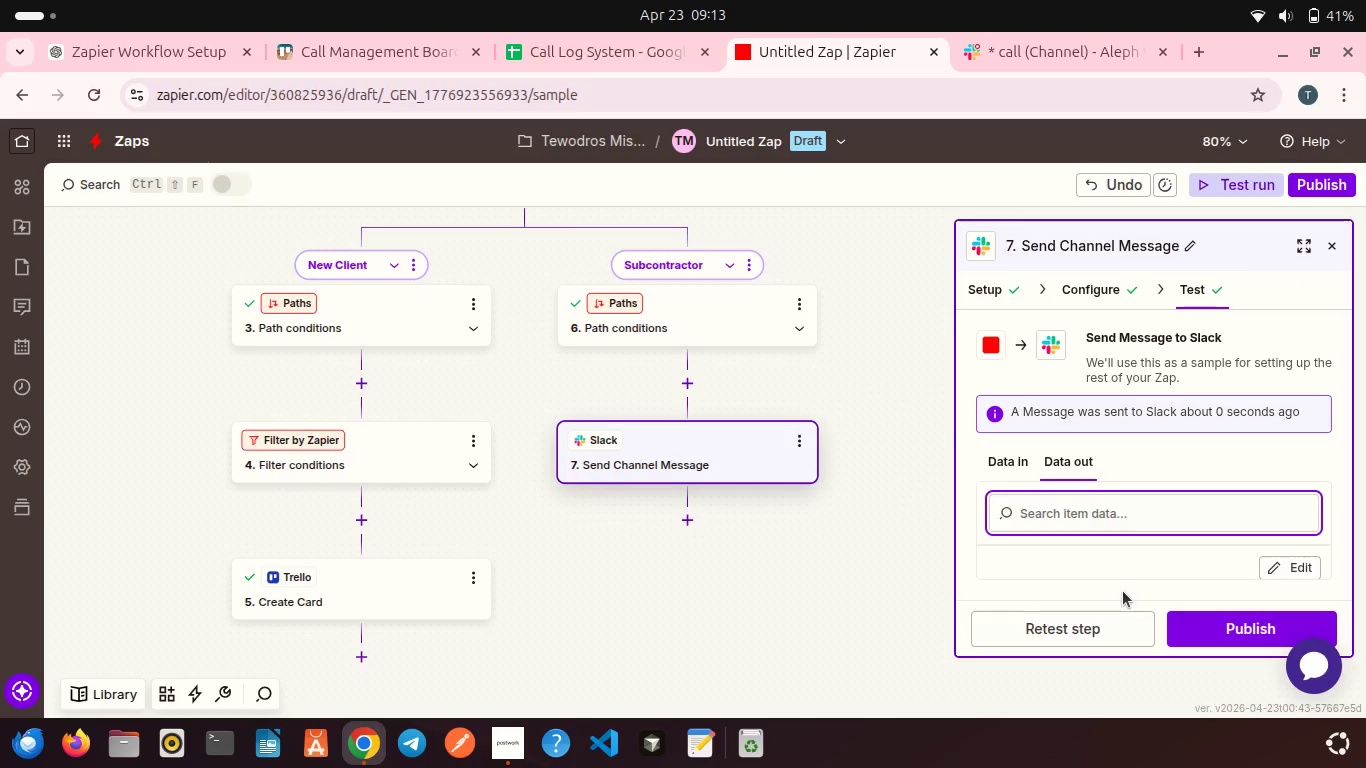 
left_click([1020, 47])
 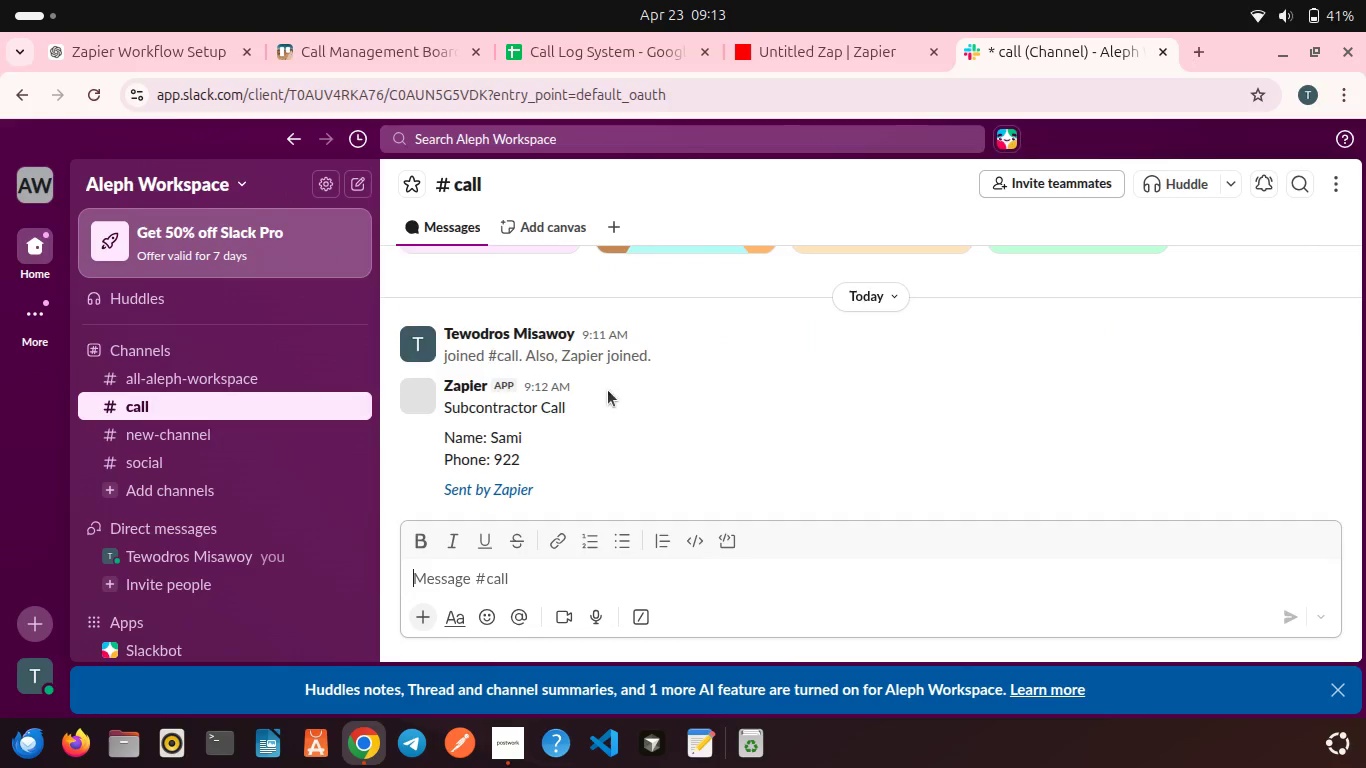 
scroll: coordinate [1100, 447], scroll_direction: up, amount: 1.0
 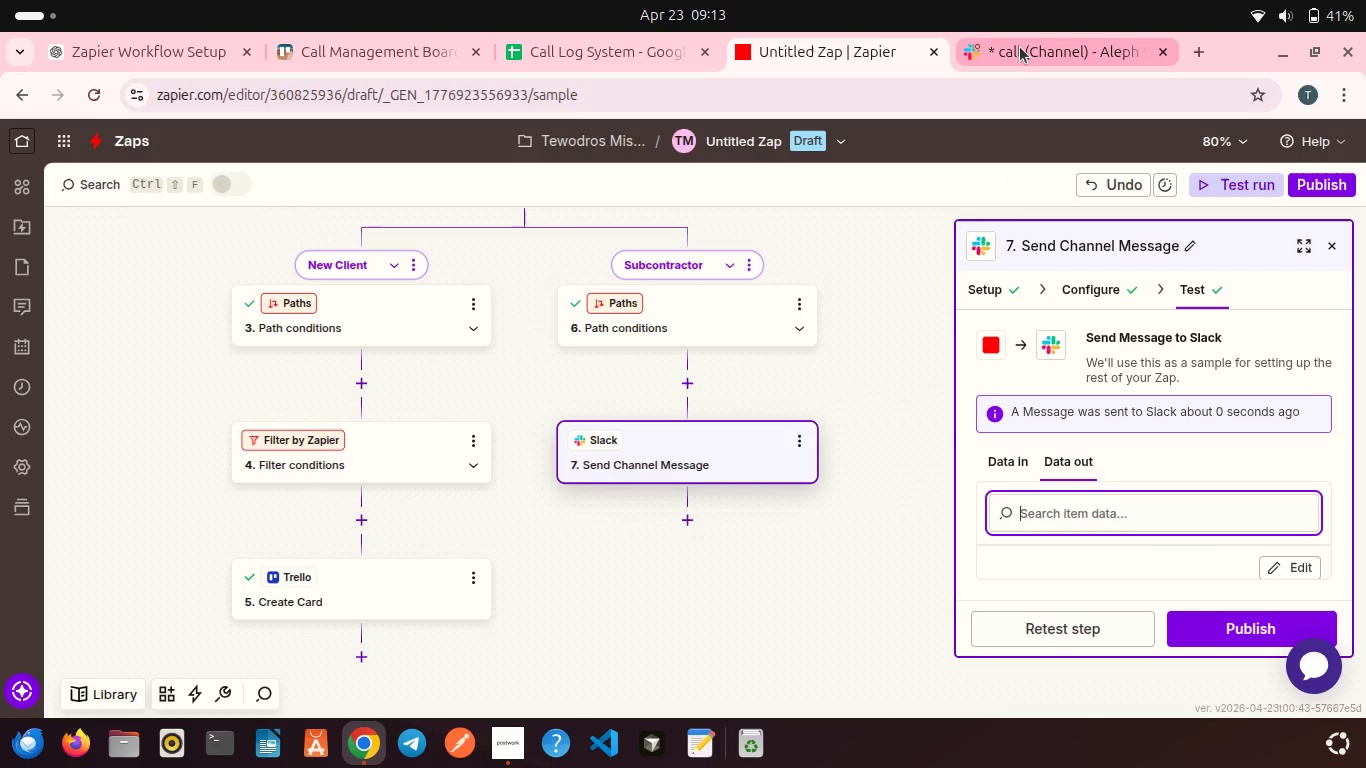 
scroll: coordinate [600, 423], scroll_direction: down, amount: 2.0
 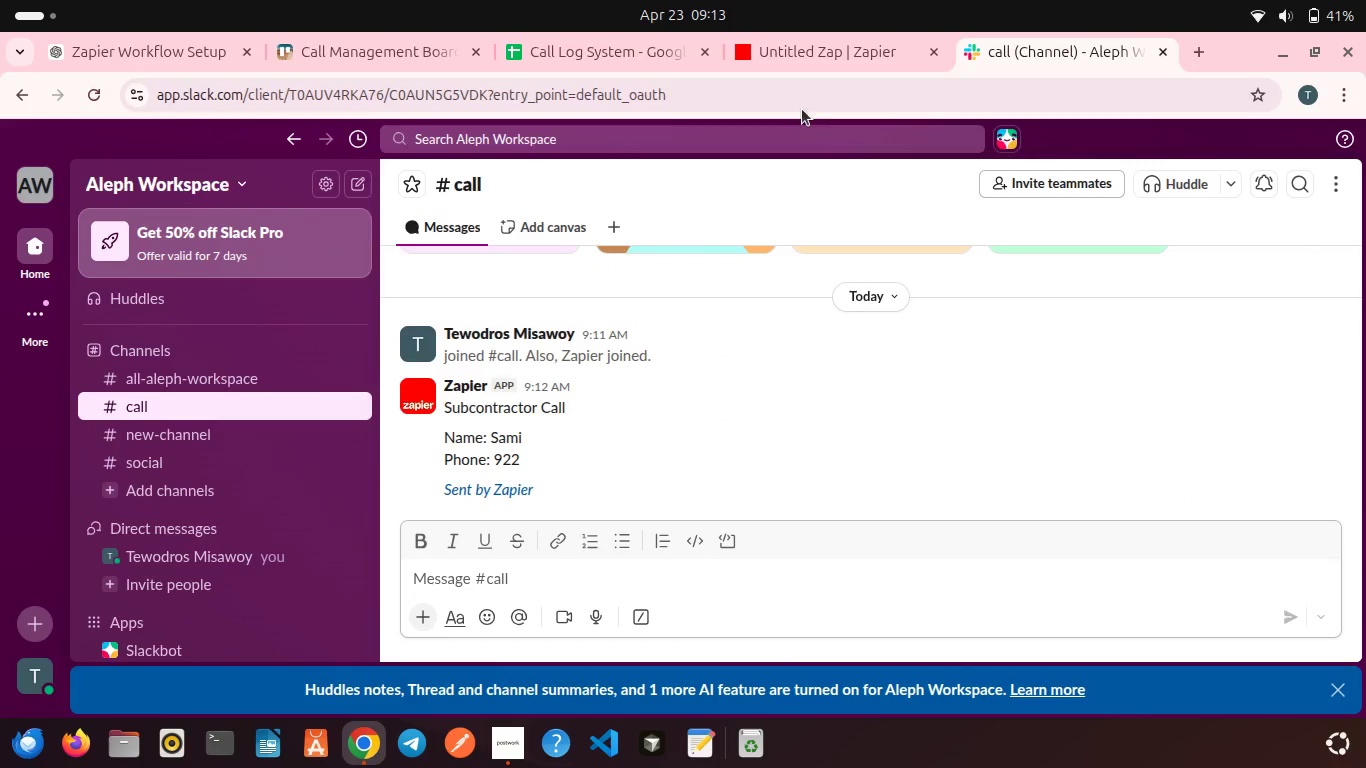 
left_click([807, 57])
 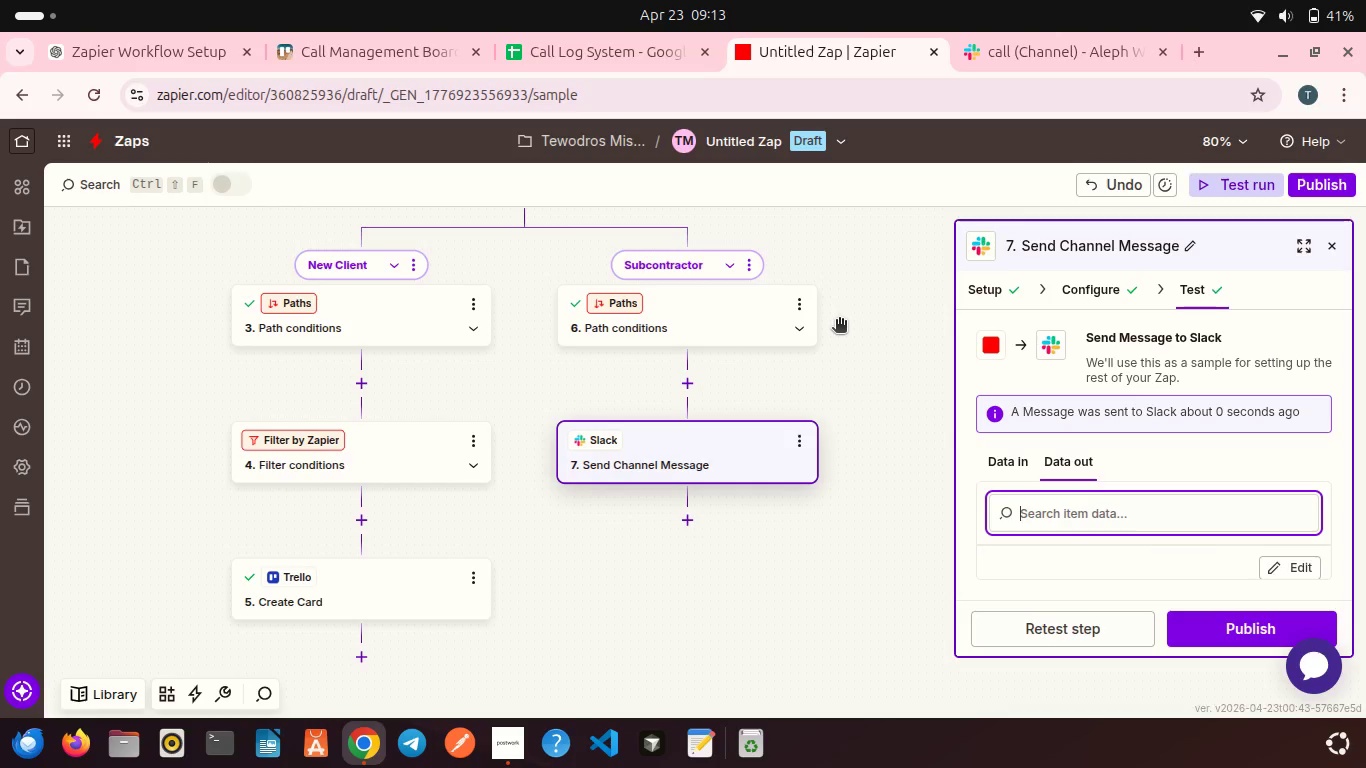 
wait(12.34)
 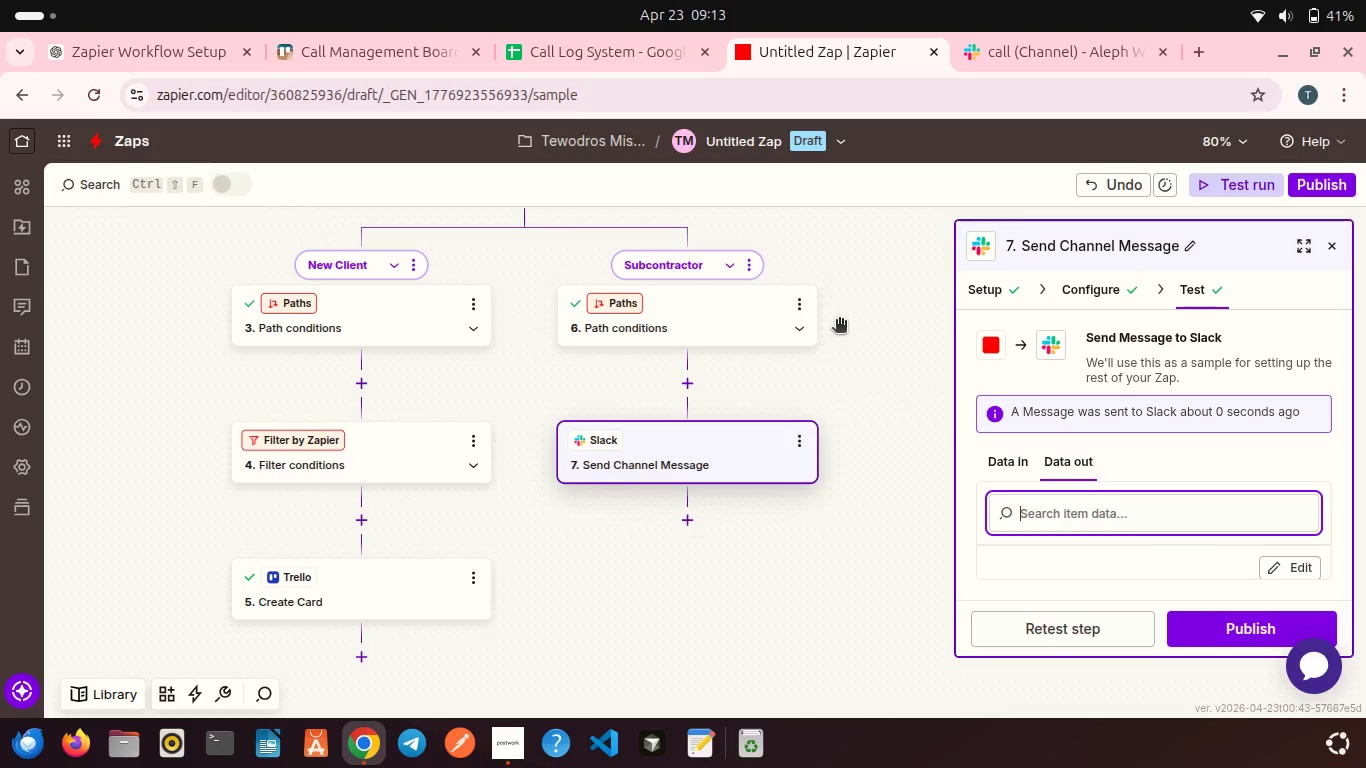 
scroll: coordinate [630, 266], scroll_direction: up, amount: 8.0
 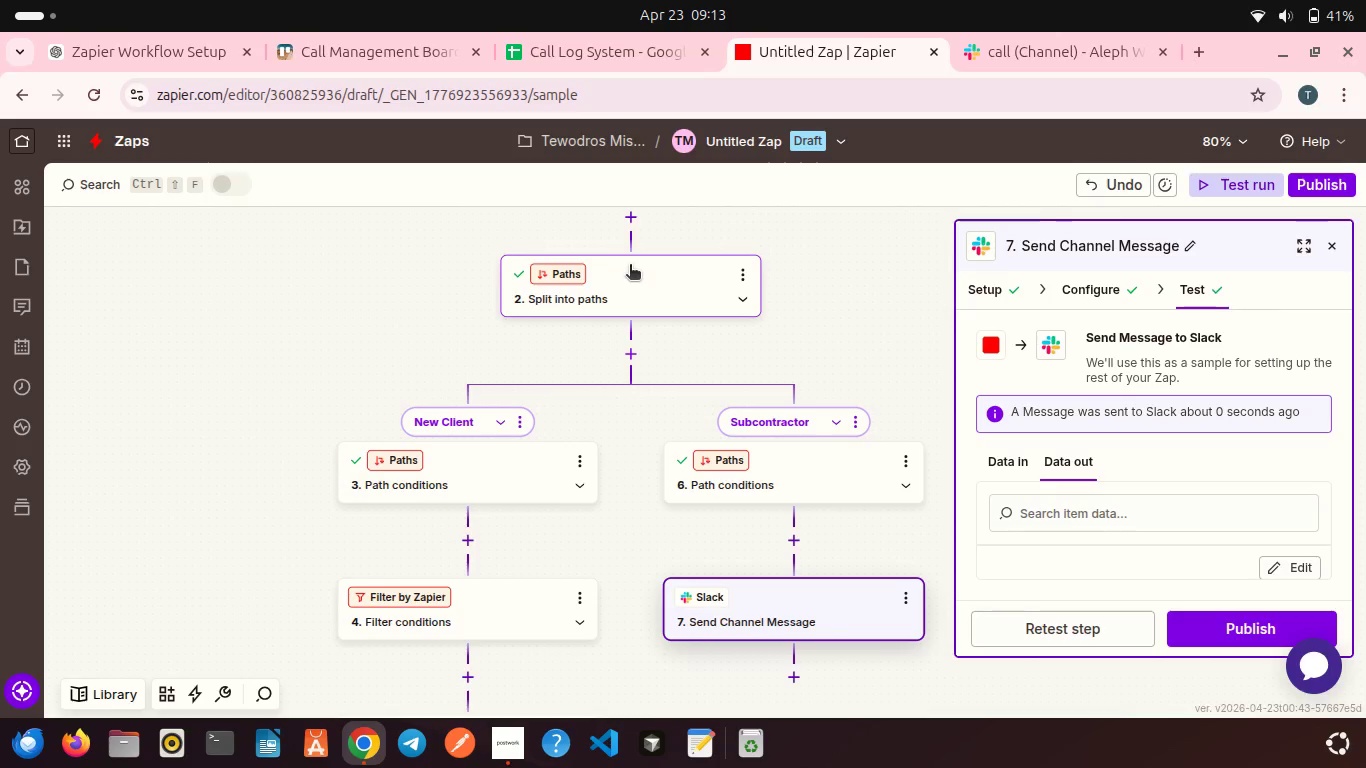 
left_click([654, 282])
 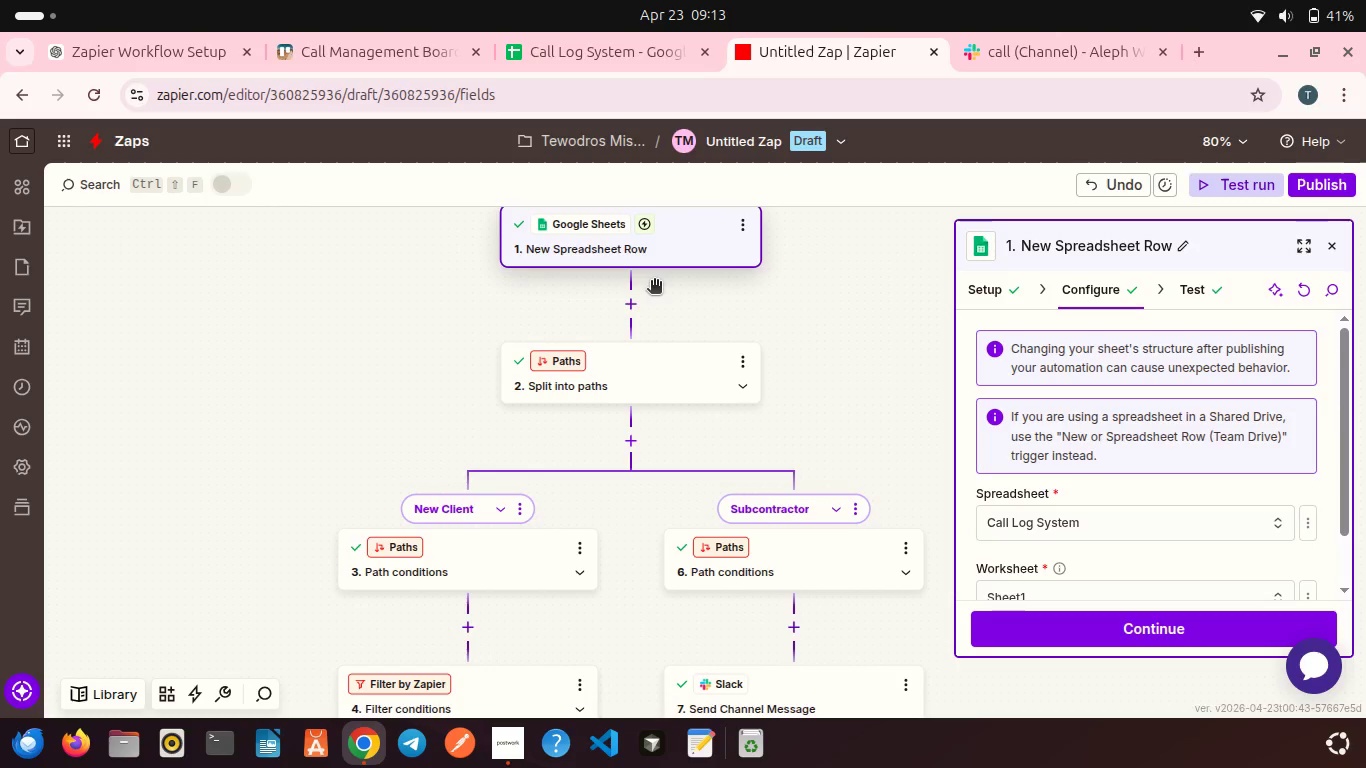 
scroll: coordinate [630, 266], scroll_direction: up, amount: 2.0
 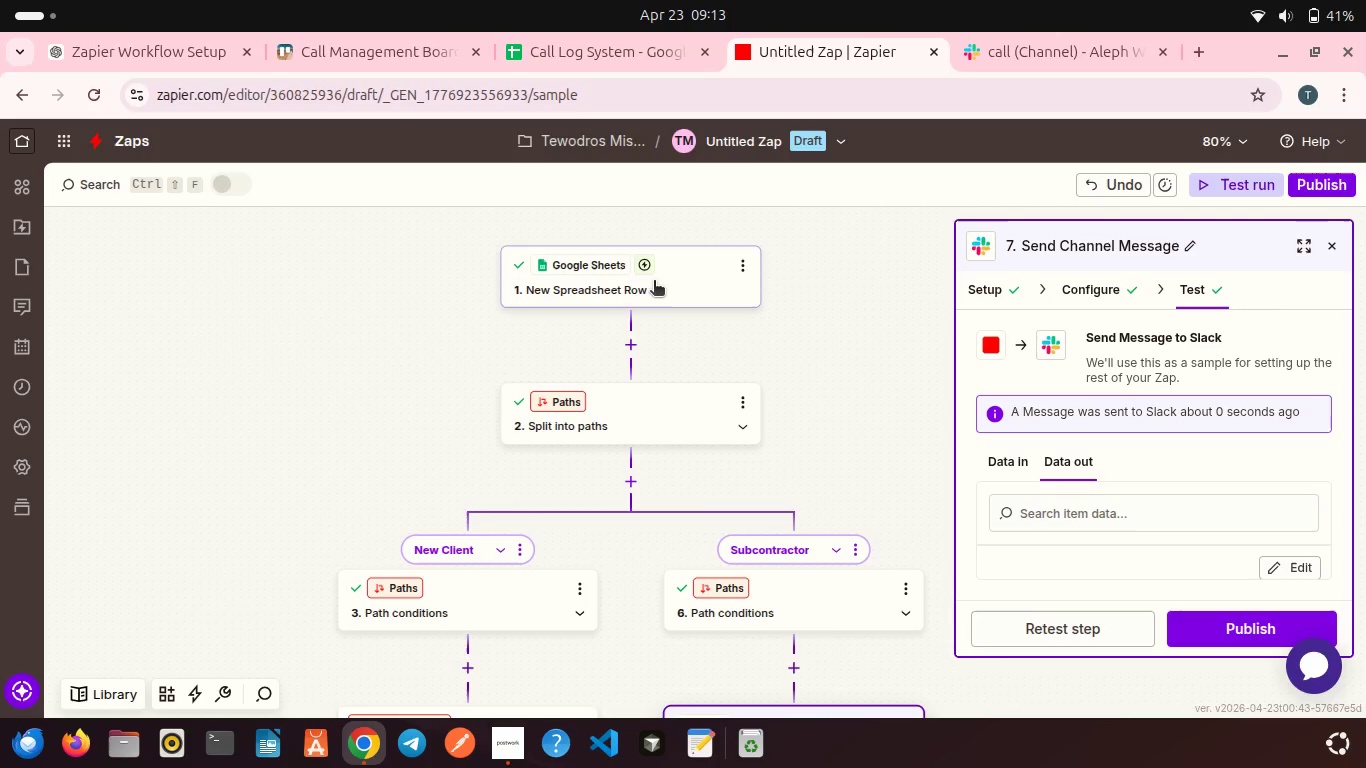 
wait(15.38)
 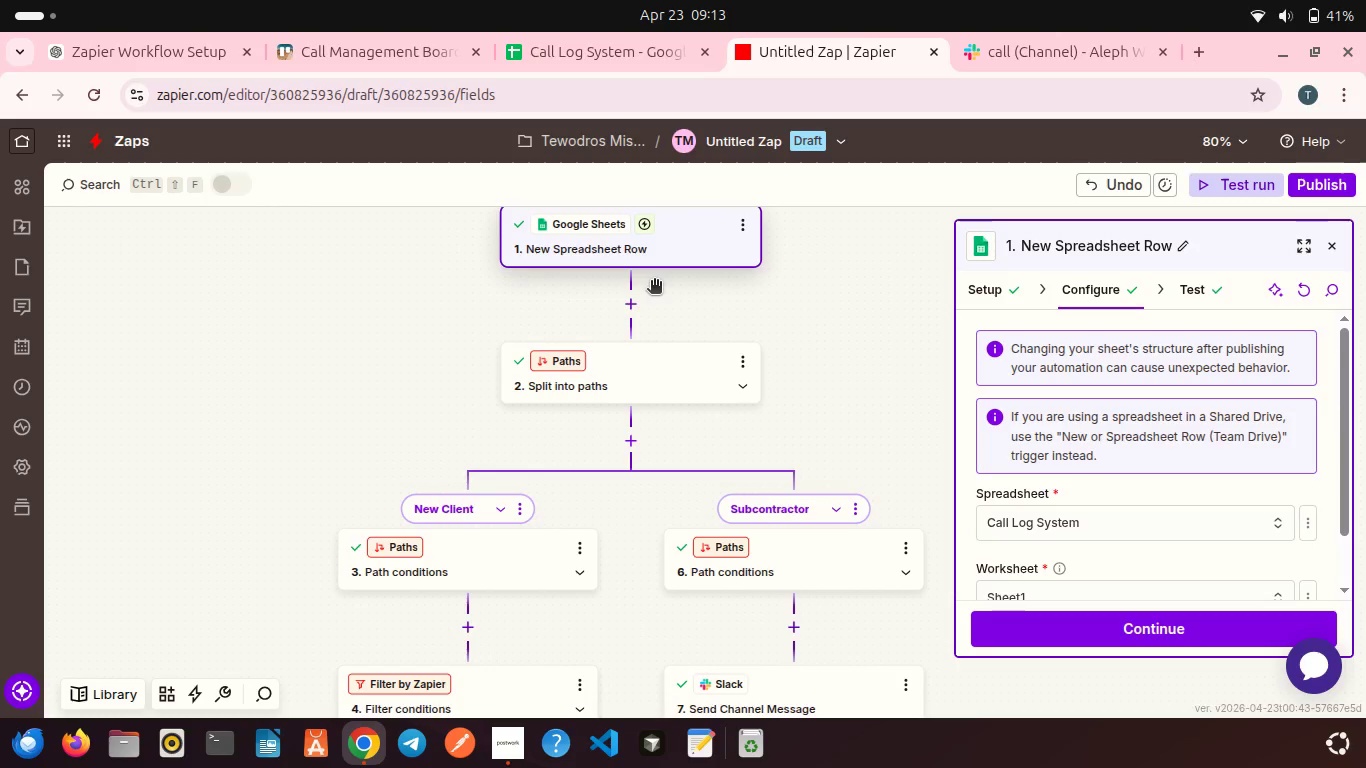 
scroll: coordinate [500, 491], scroll_direction: down, amount: 4.0
 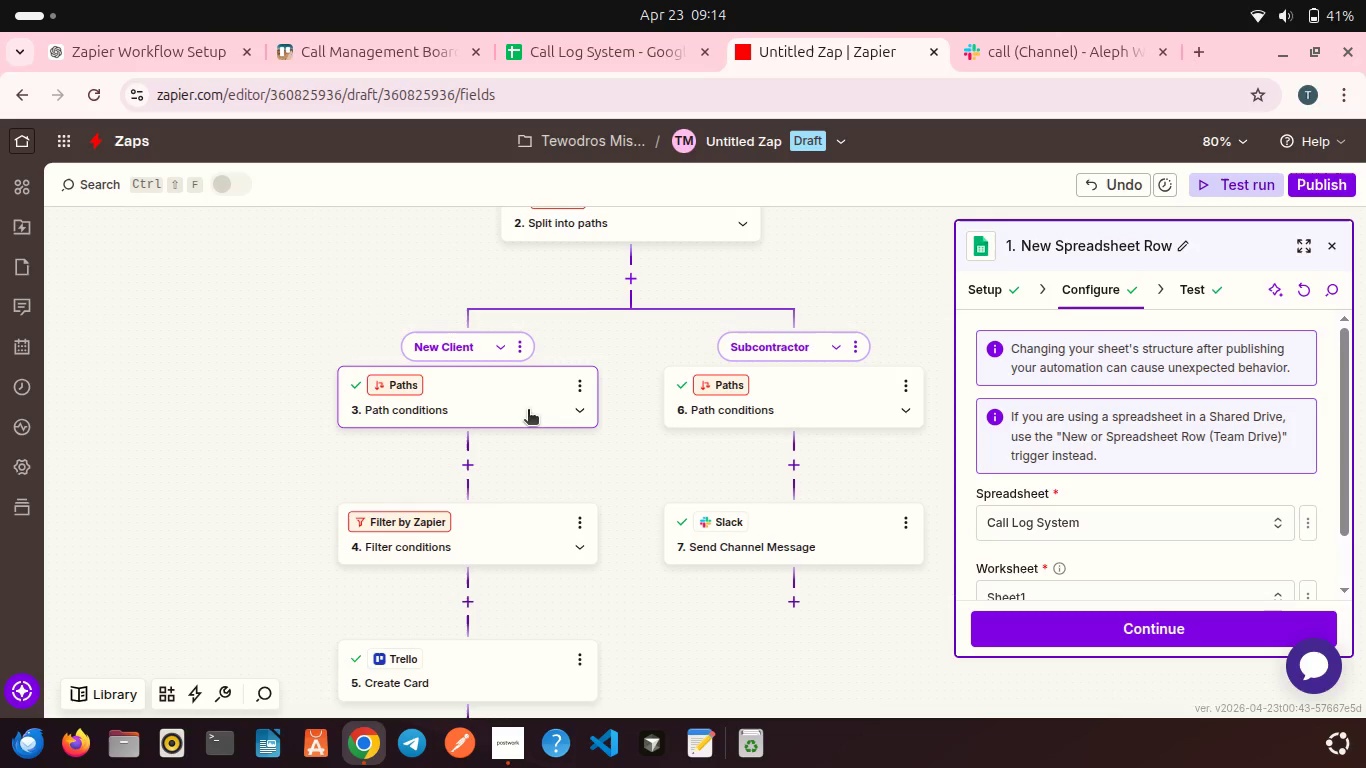 
wait(24.56)
 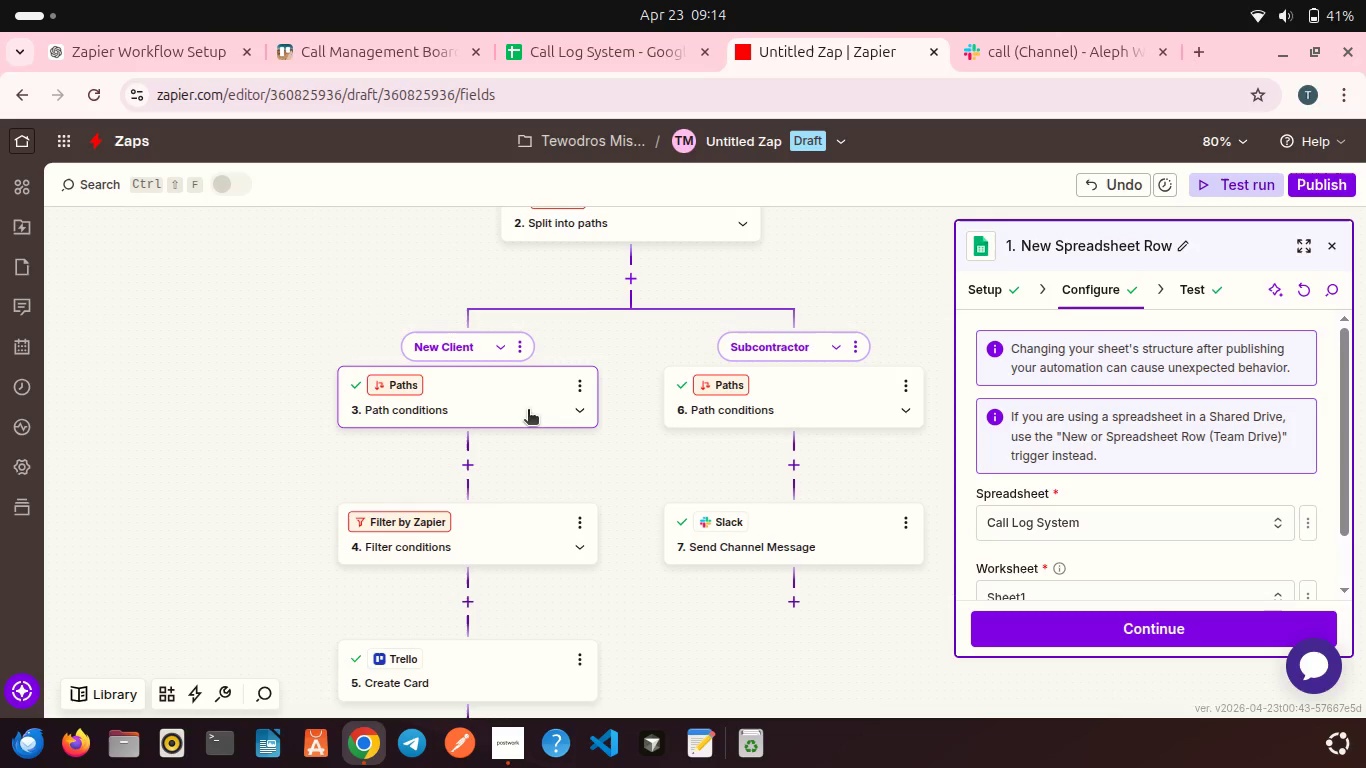 
left_click([741, 136])
 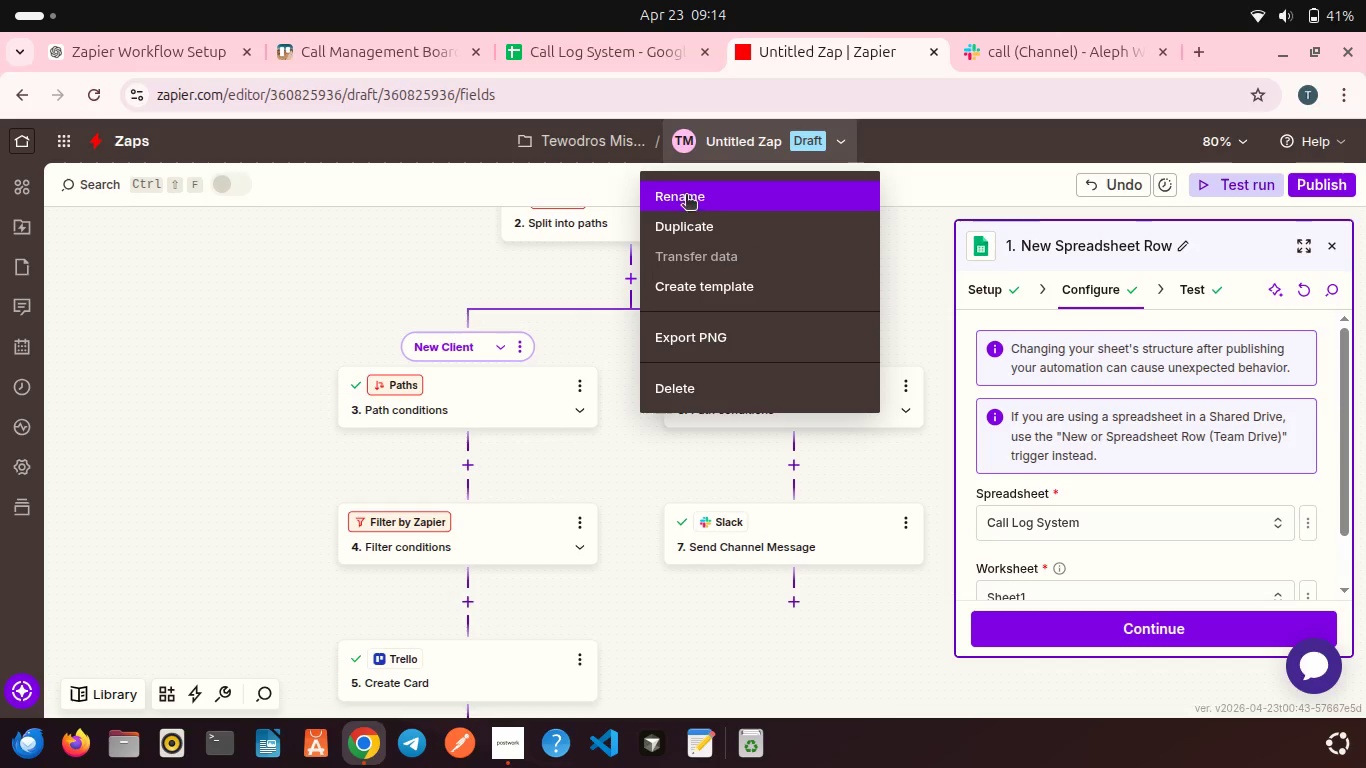 
left_click([686, 196])
 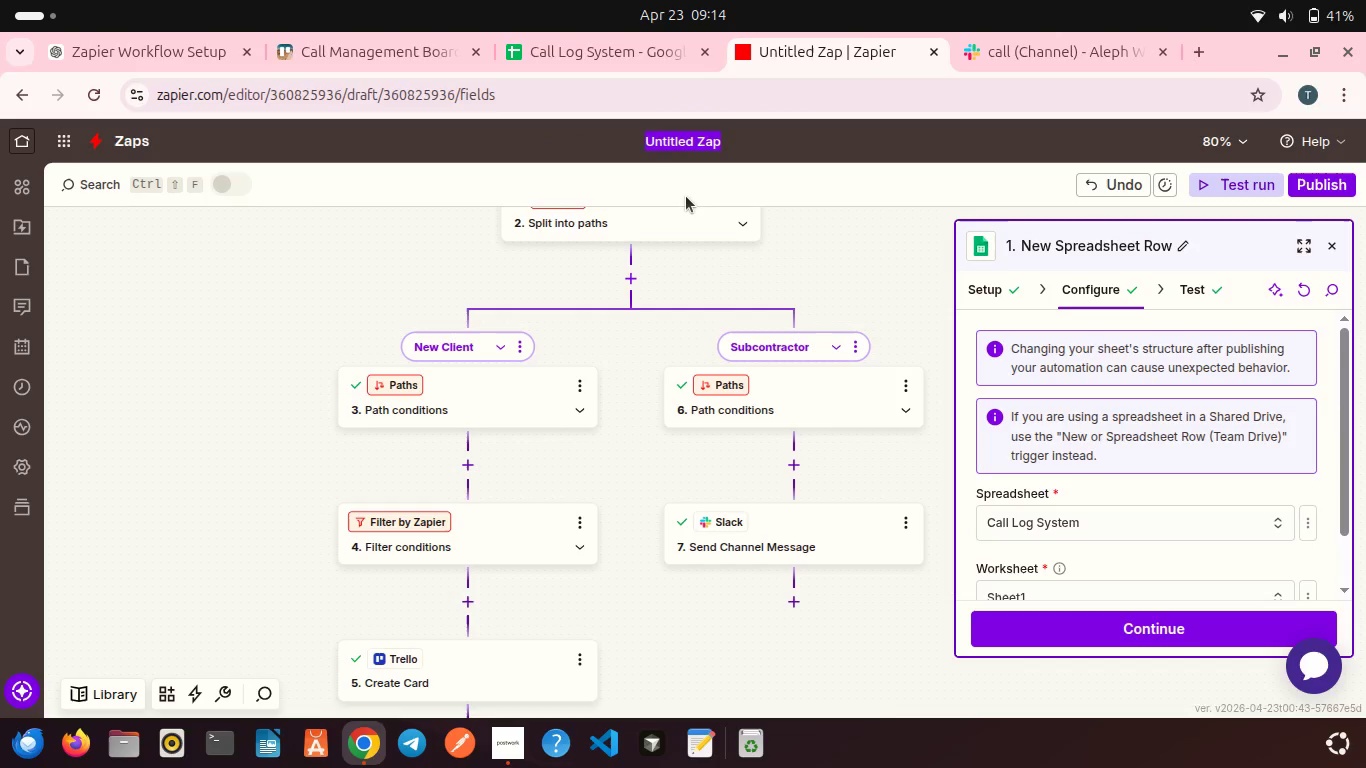 
key(Backspace)
type(Post-Call Automation - Coastal Modu)
 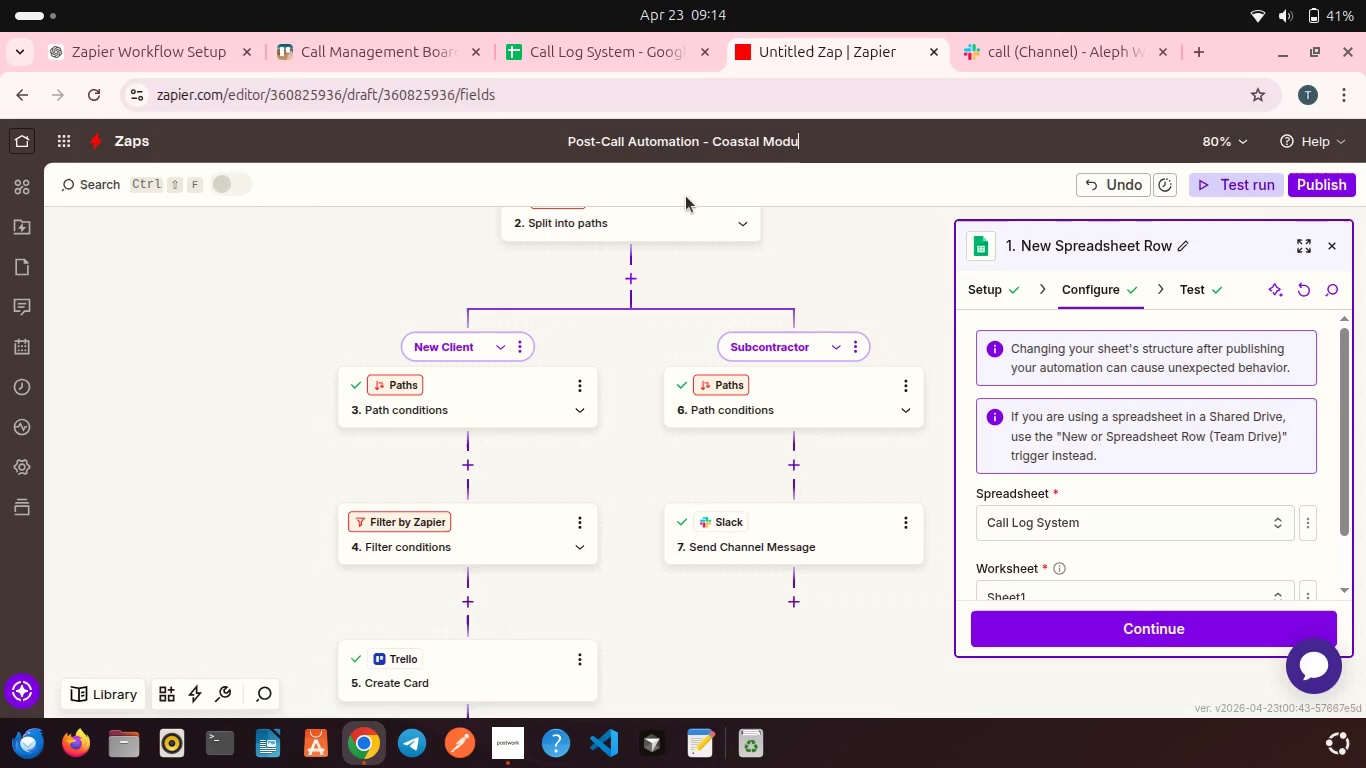 
type(-Build)
 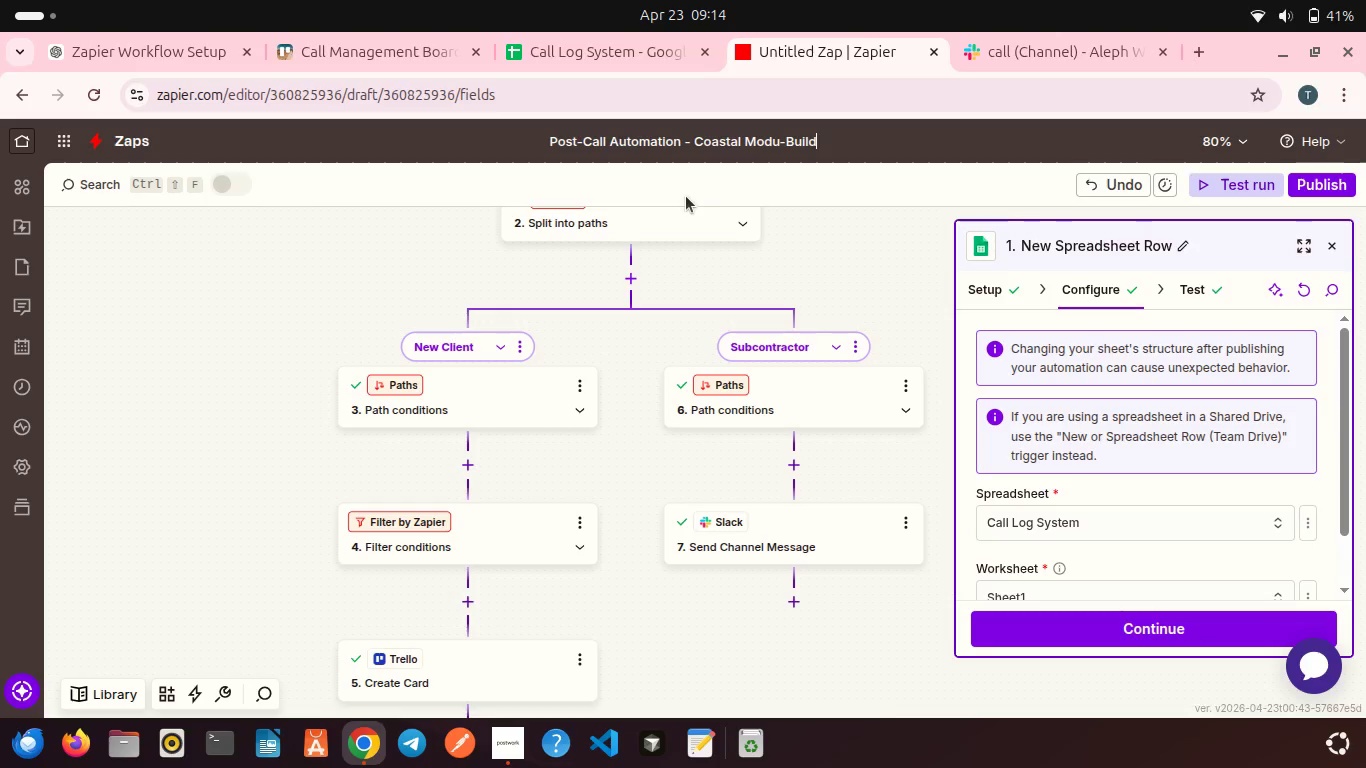 
left_click([821, 195])
 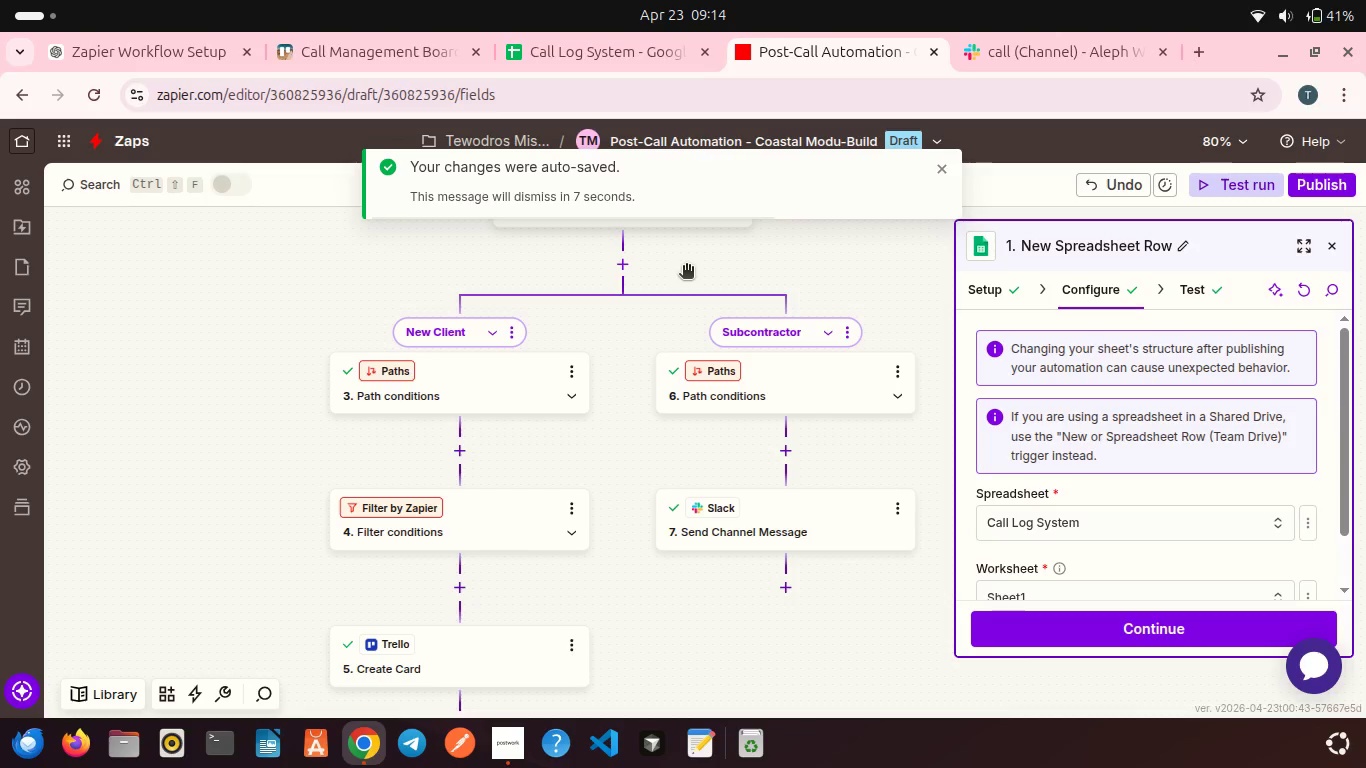 
wait(8.86)
 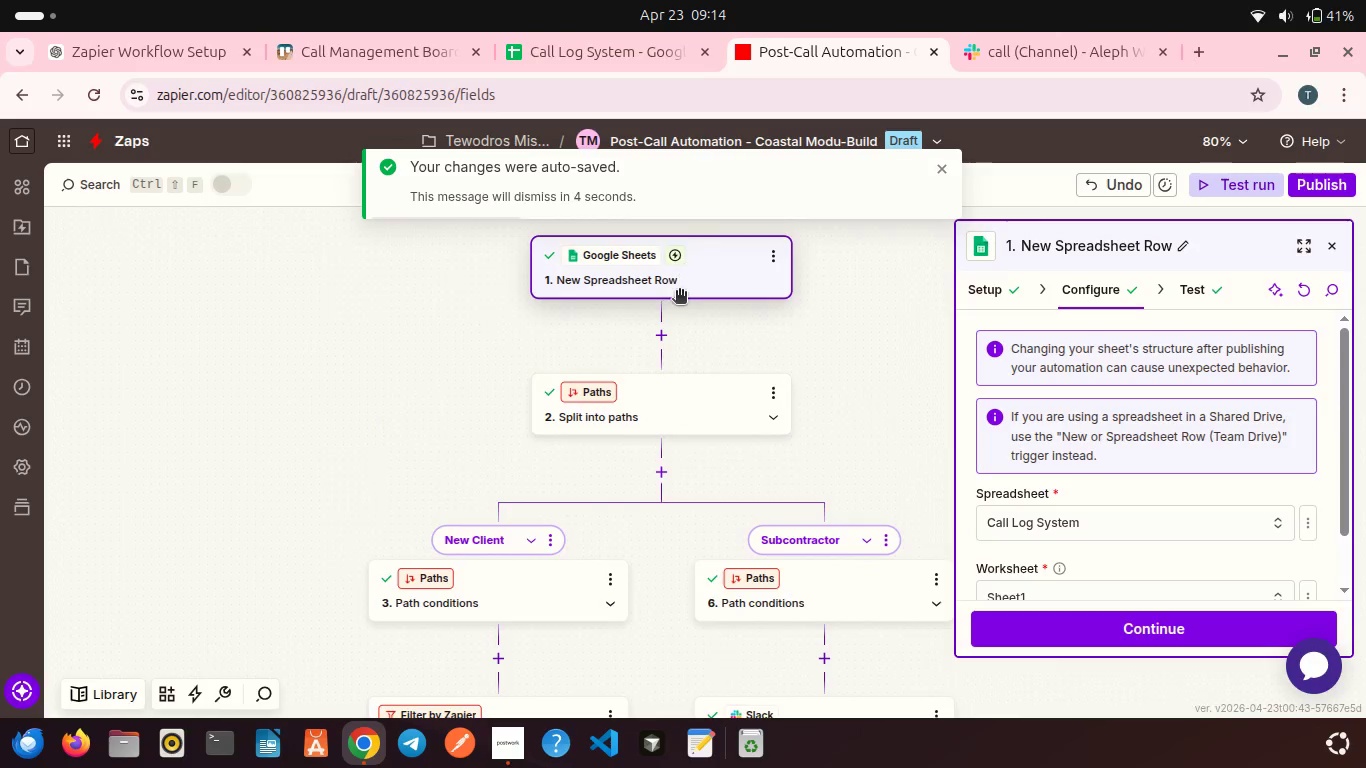 
left_click([672, 260])
 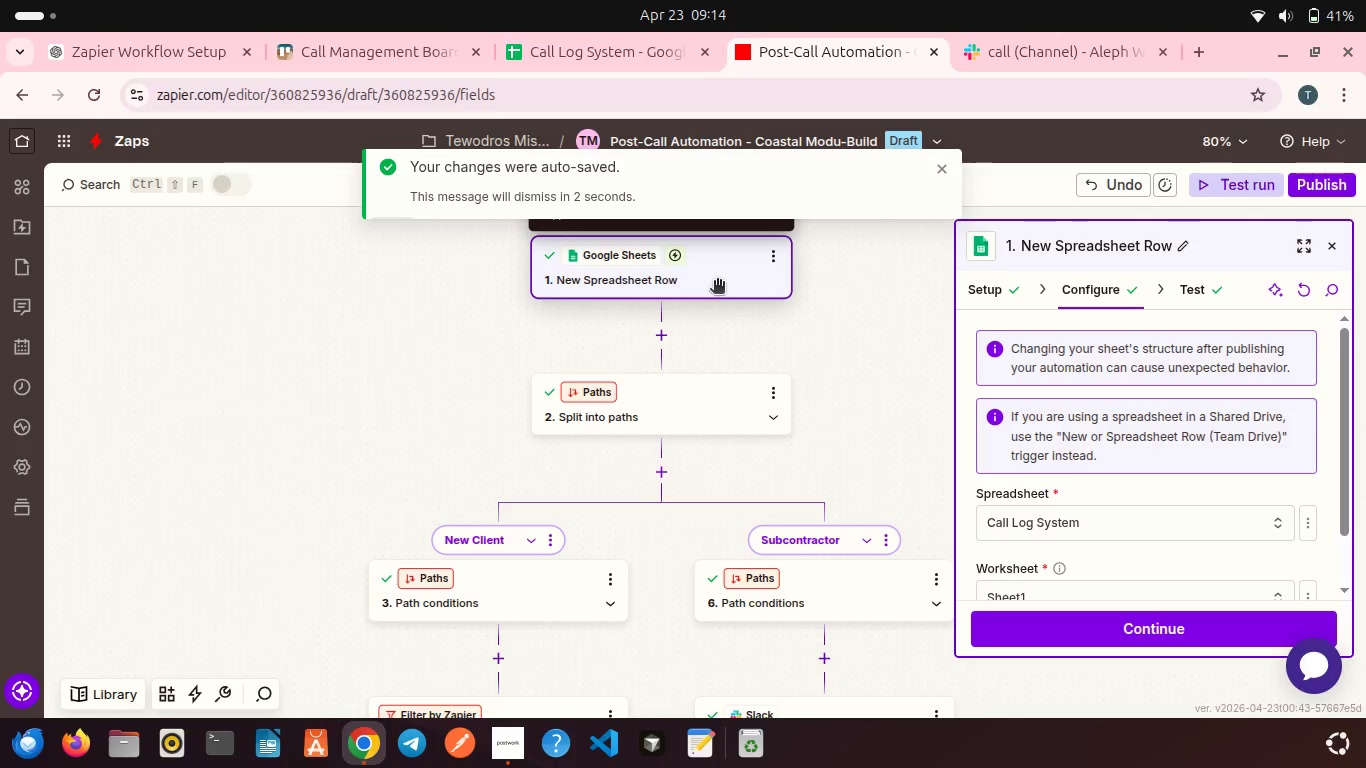 
scroll: coordinate [686, 267], scroll_direction: up, amount: 4.0
 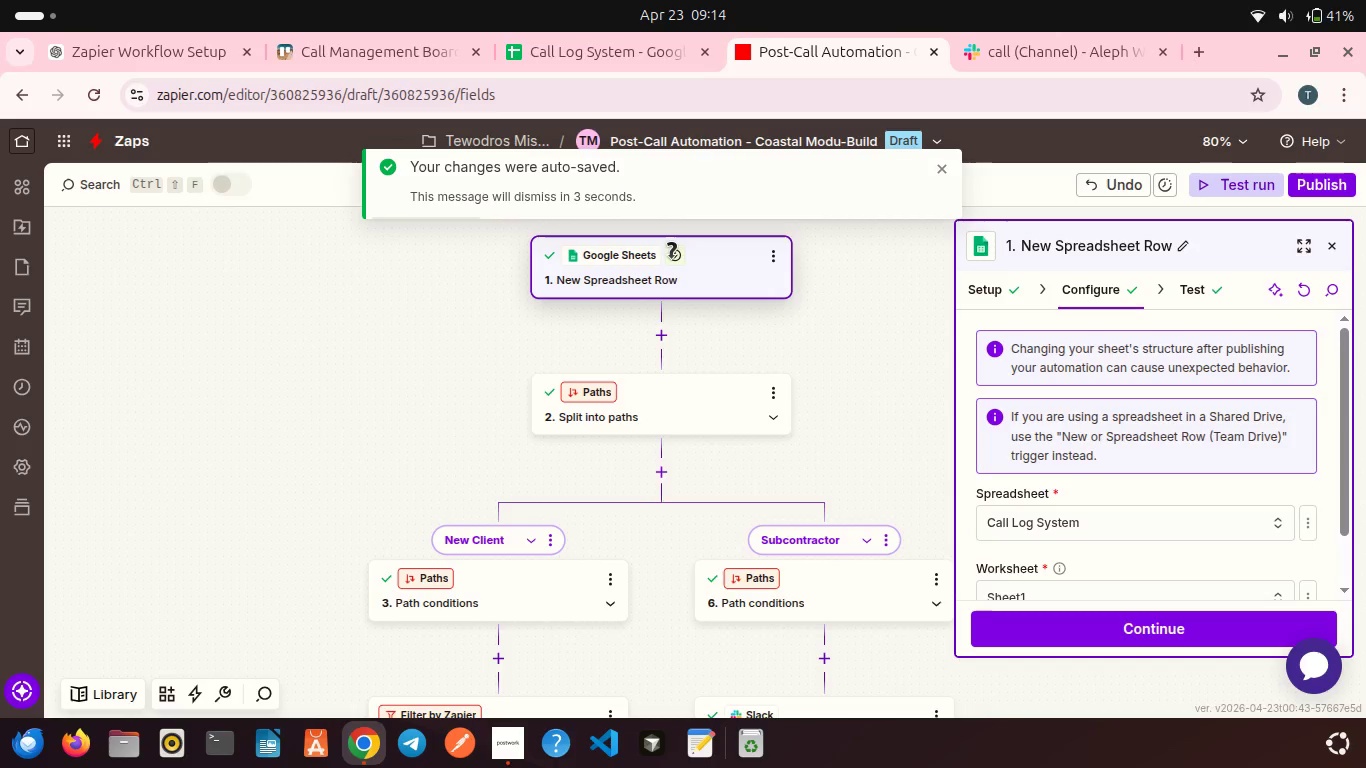 
left_click([717, 282])
 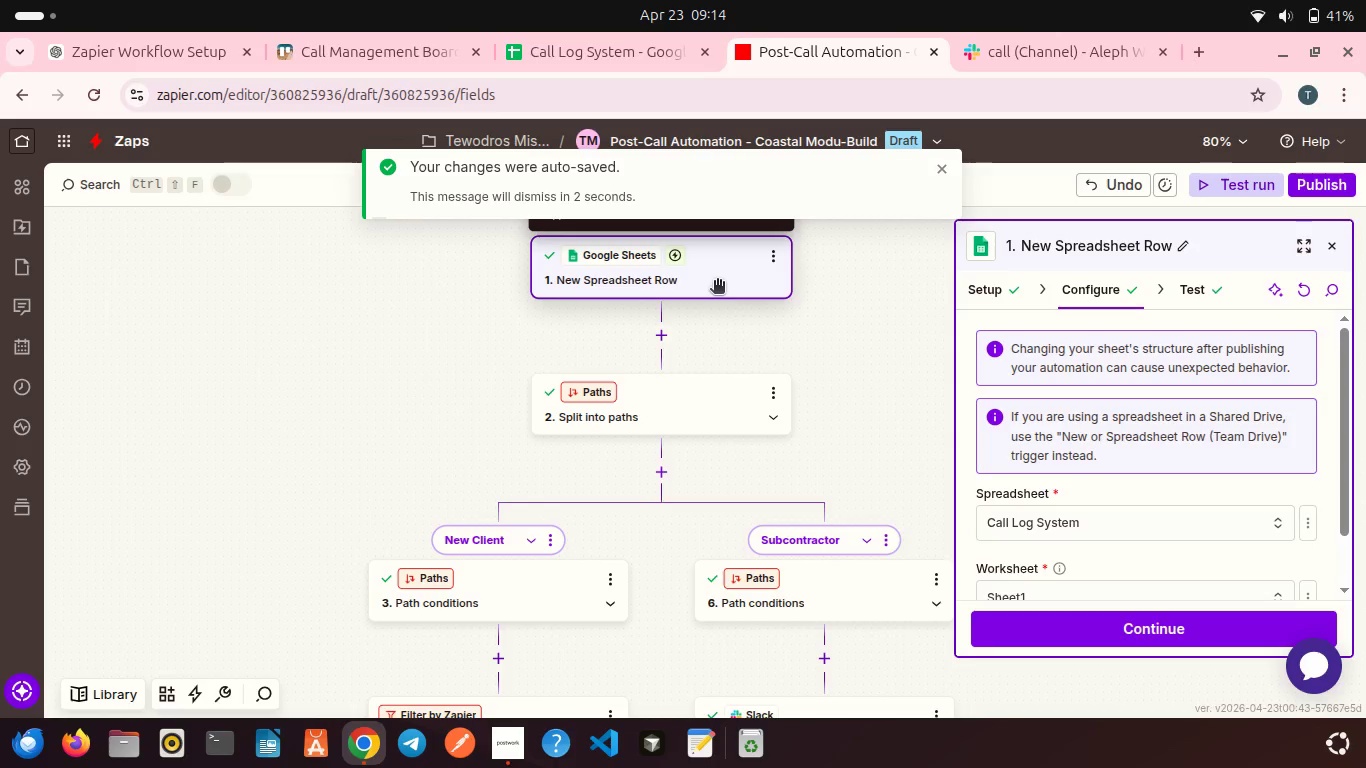 
scroll: coordinate [717, 282], scroll_direction: up, amount: 1.0
 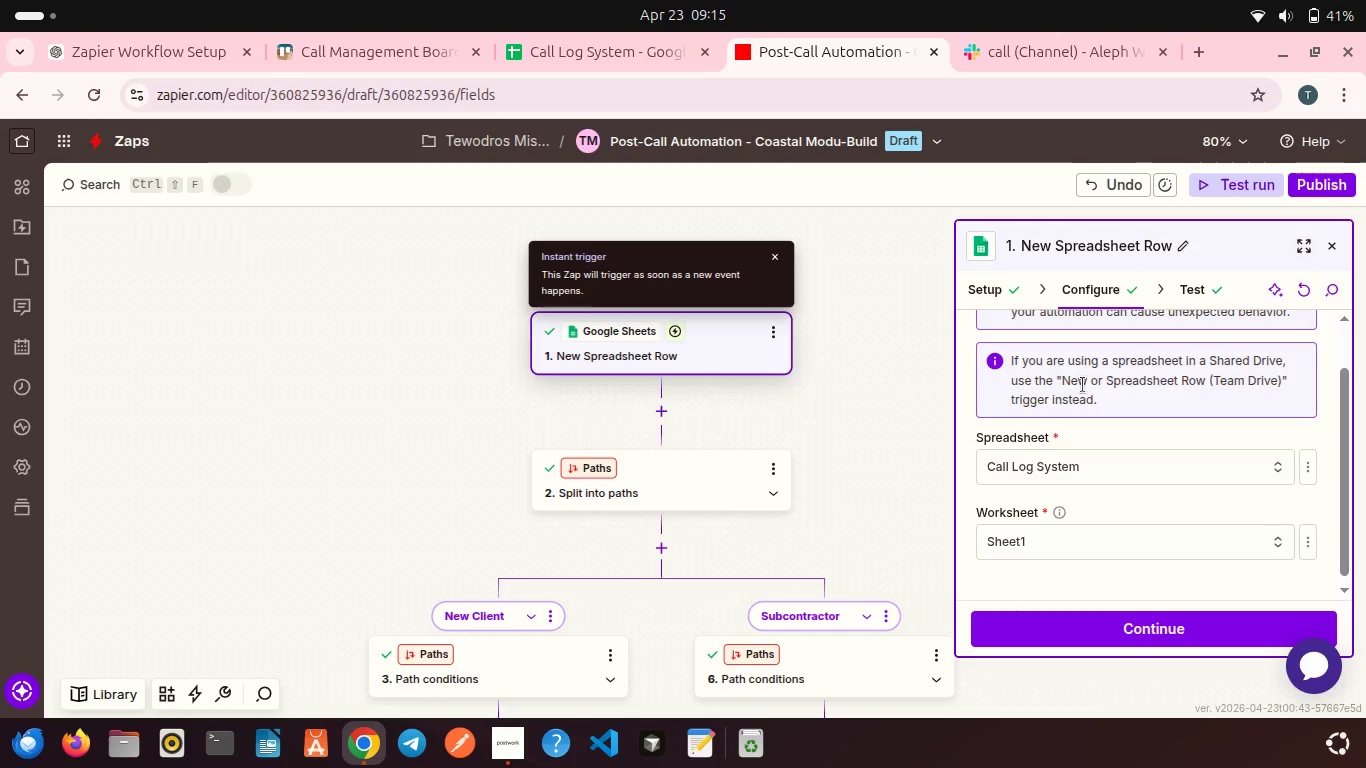 
wait(5.37)
 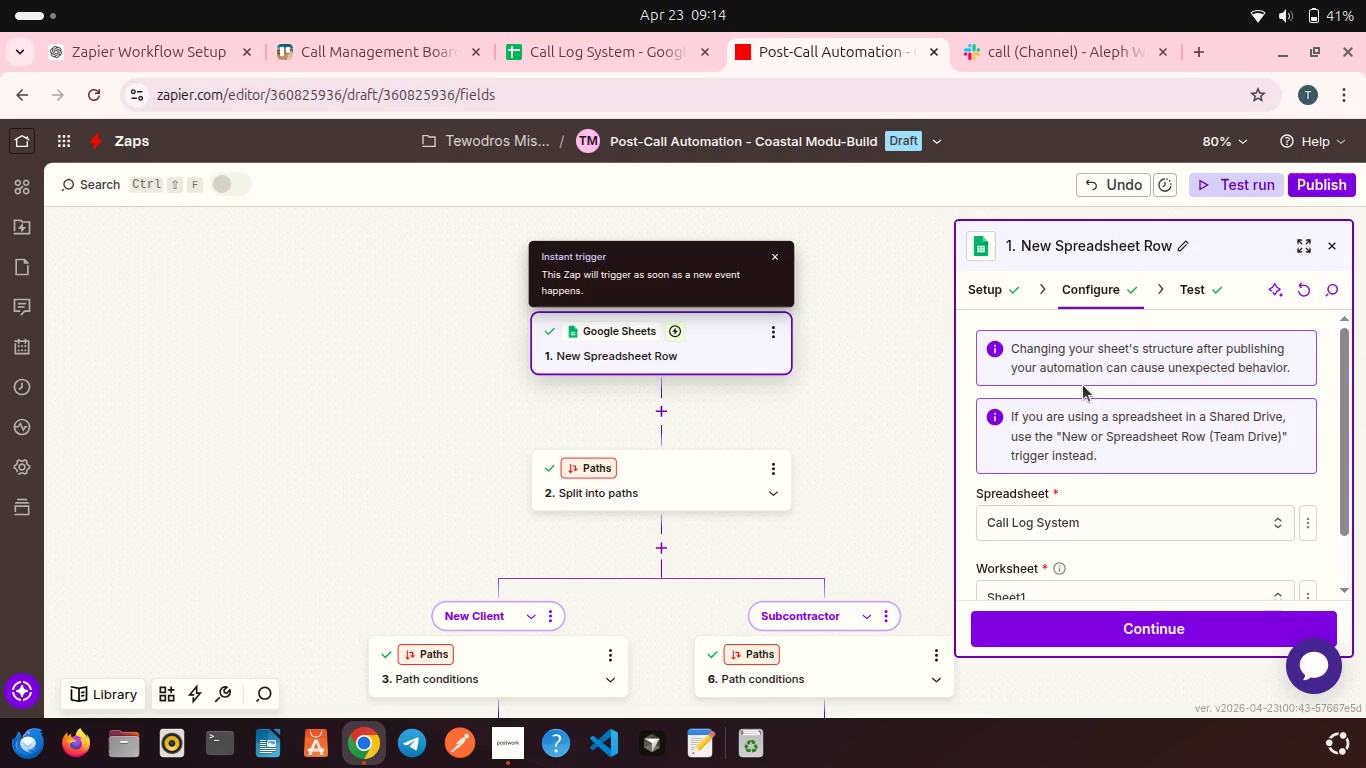 
scroll: coordinate [1083, 385], scroll_direction: down, amount: 2.0
 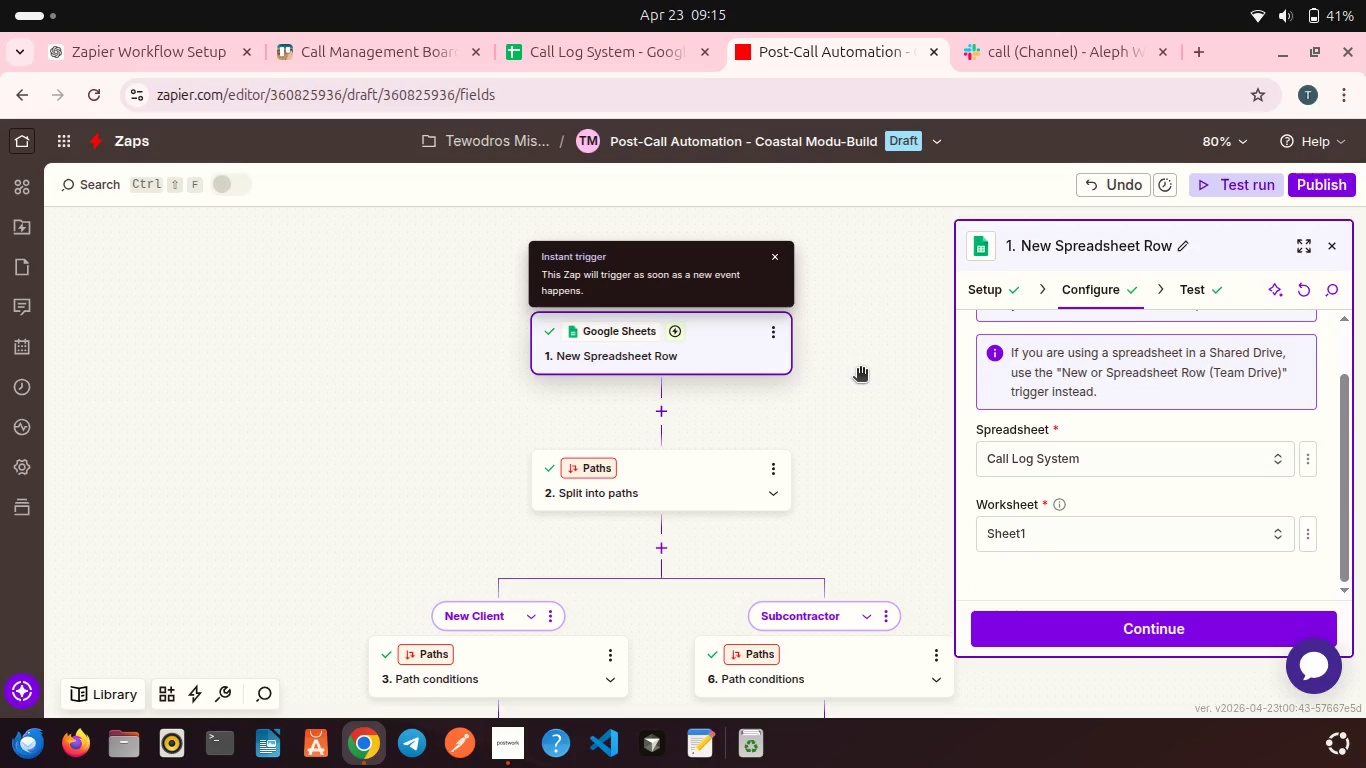 
left_click([776, 329])
 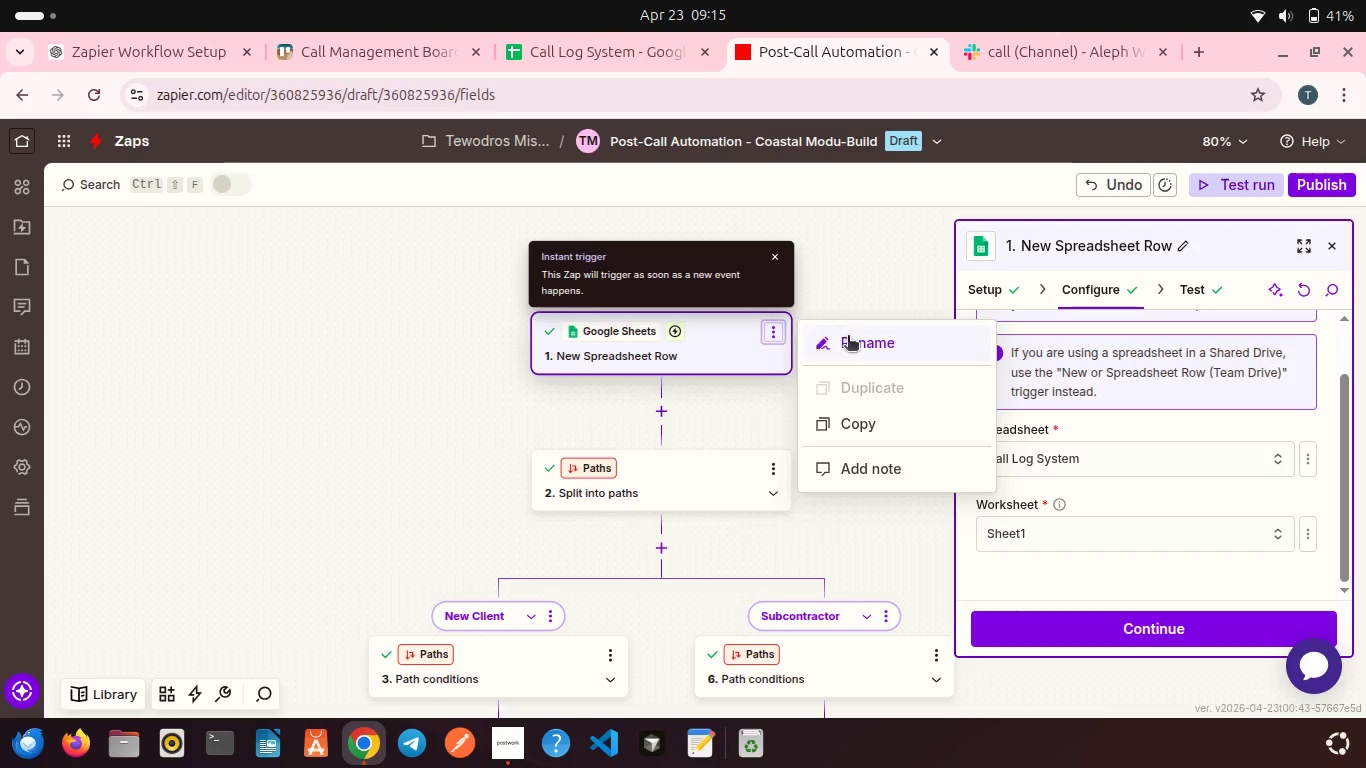 
left_click([855, 337])
 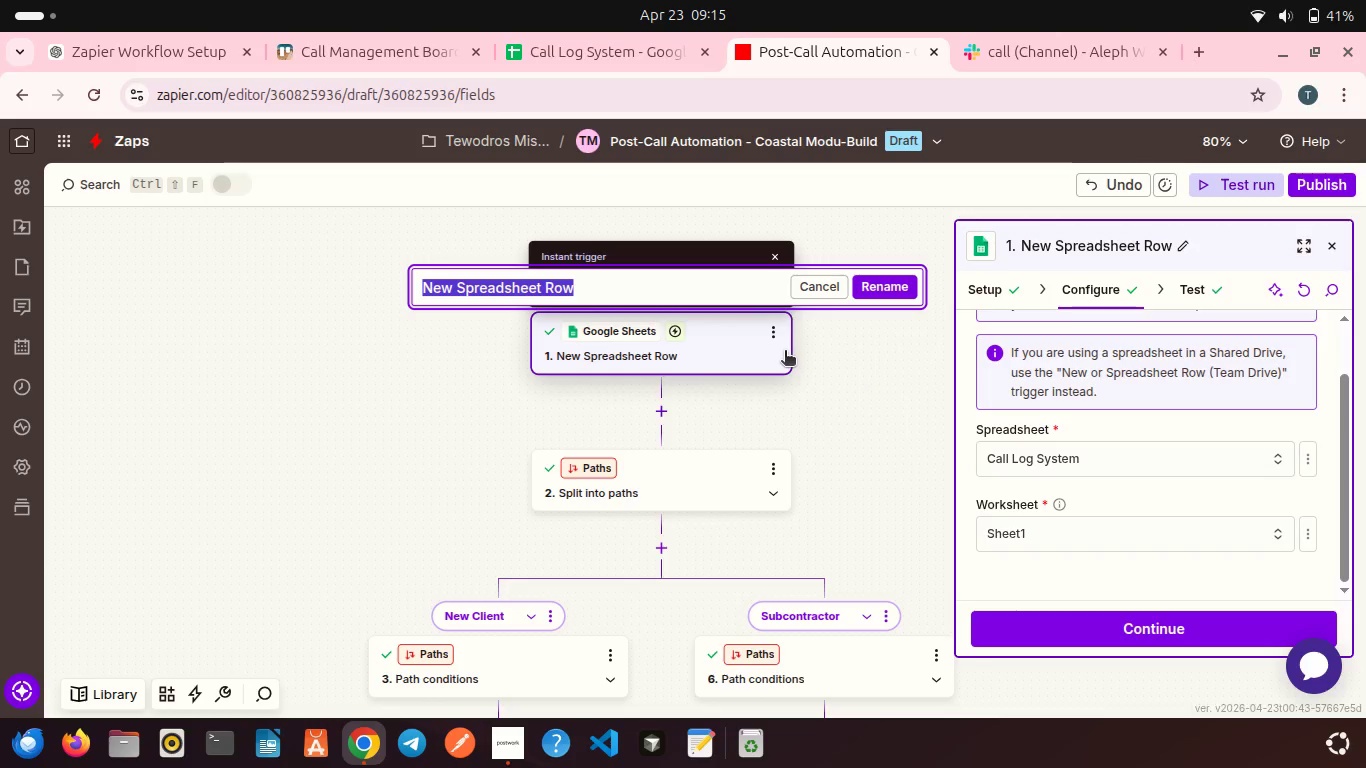 
type(New Call Logged)
 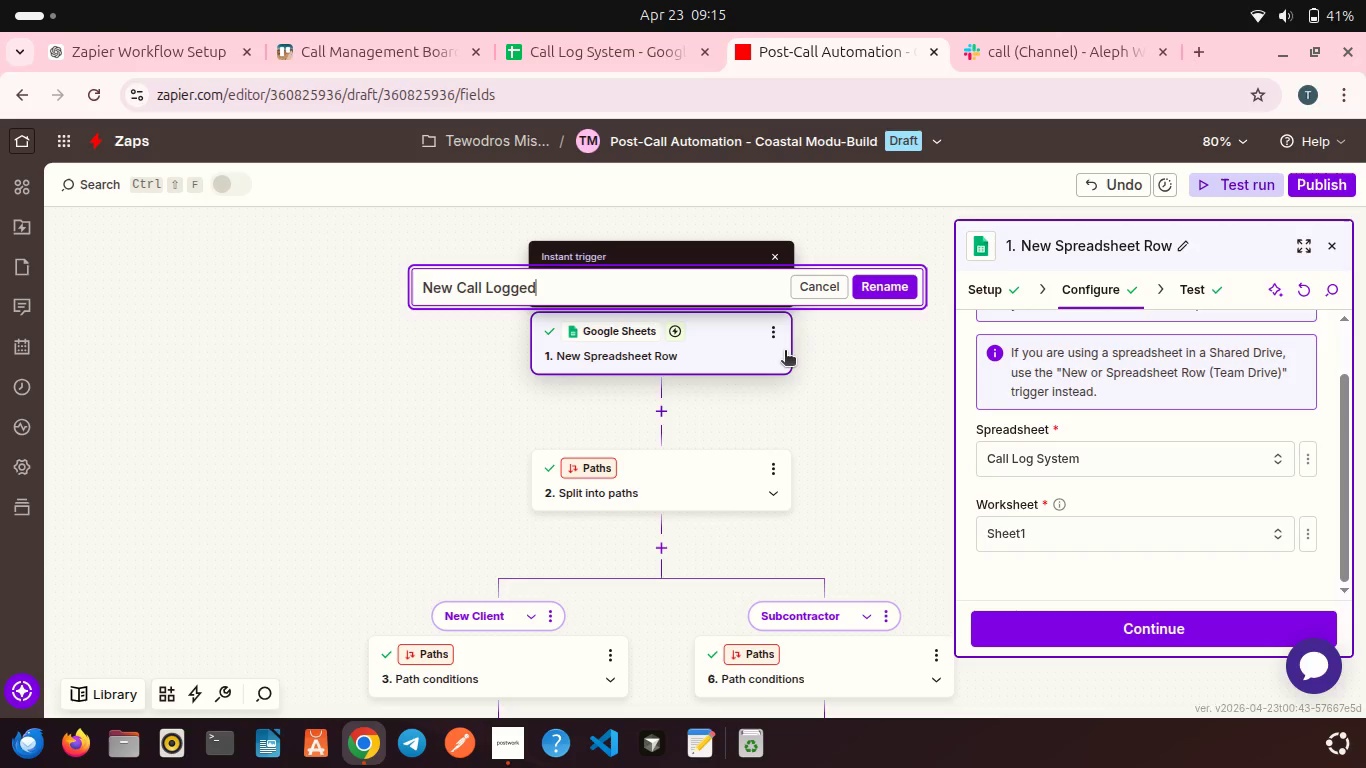 
wait(6.28)
 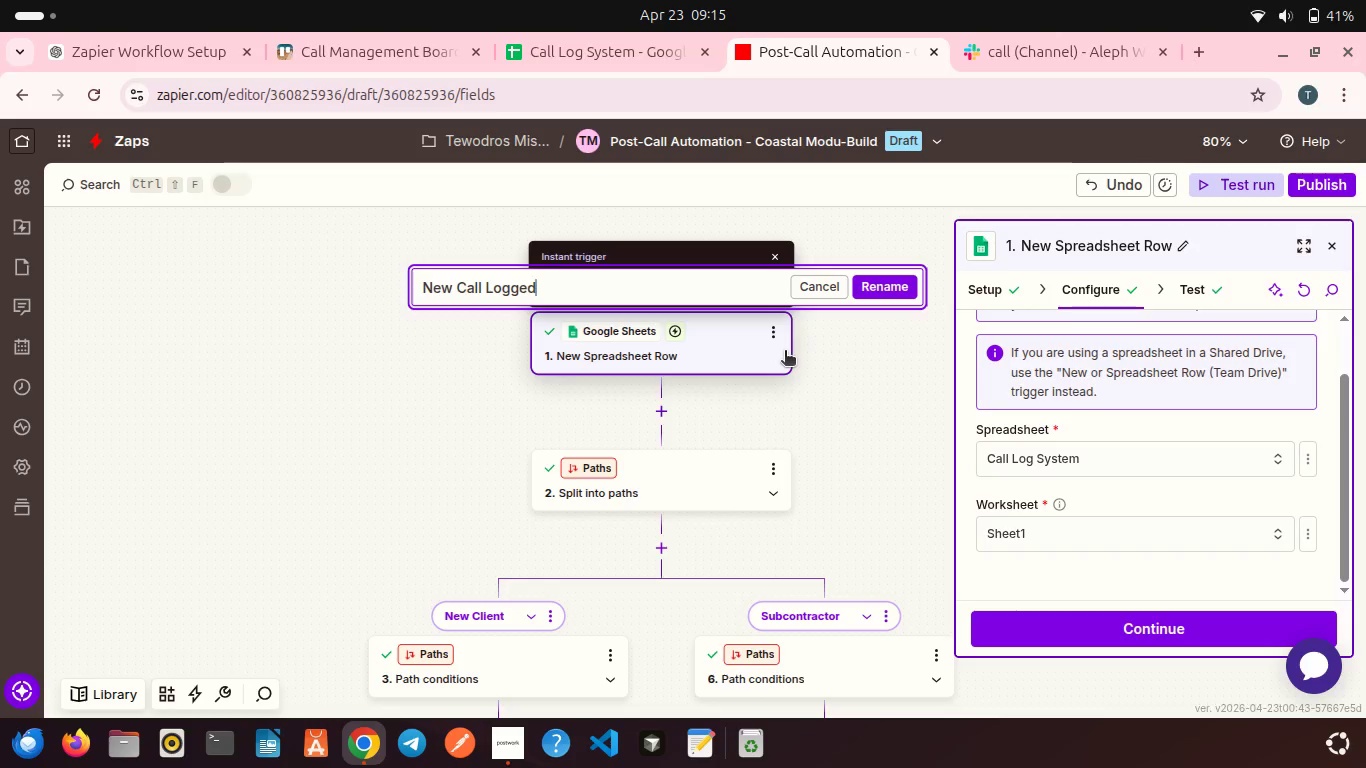 
left_click([874, 281])
 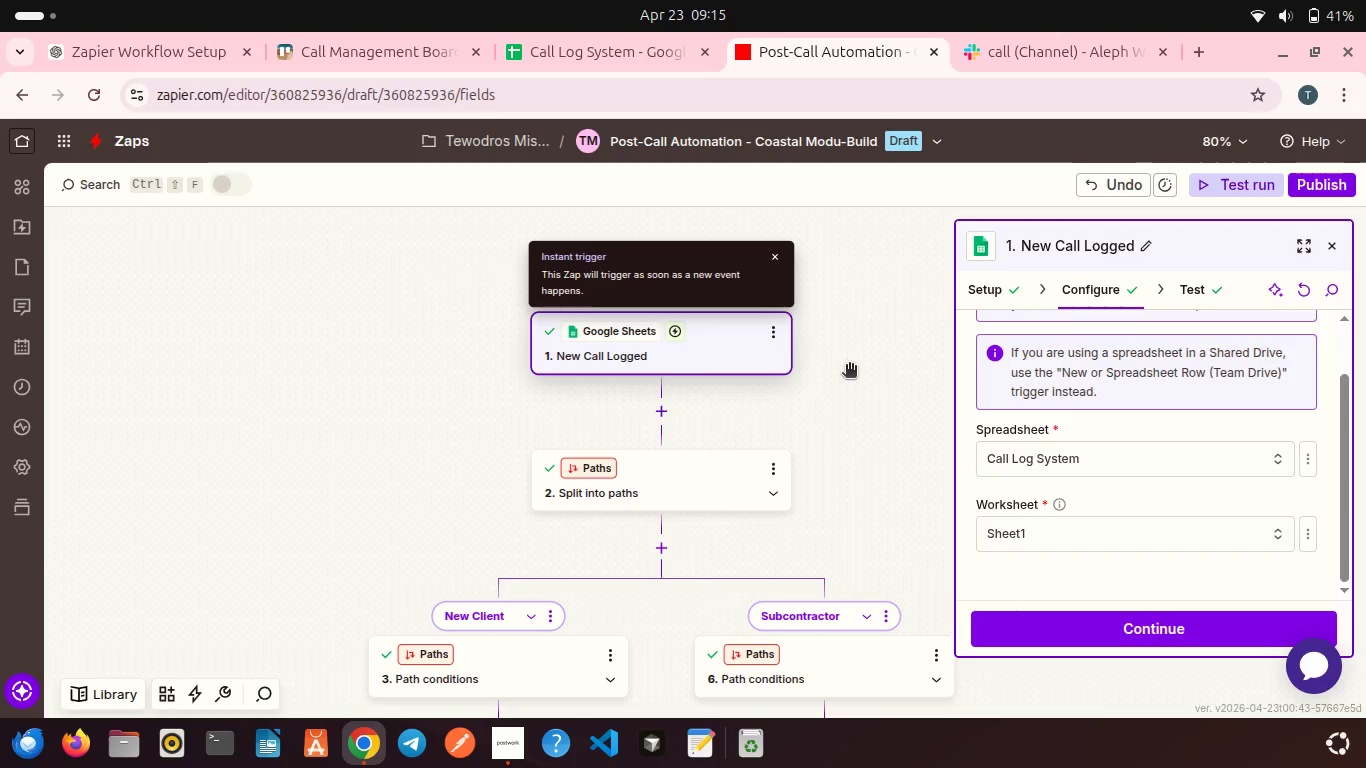 
left_click([845, 372])
 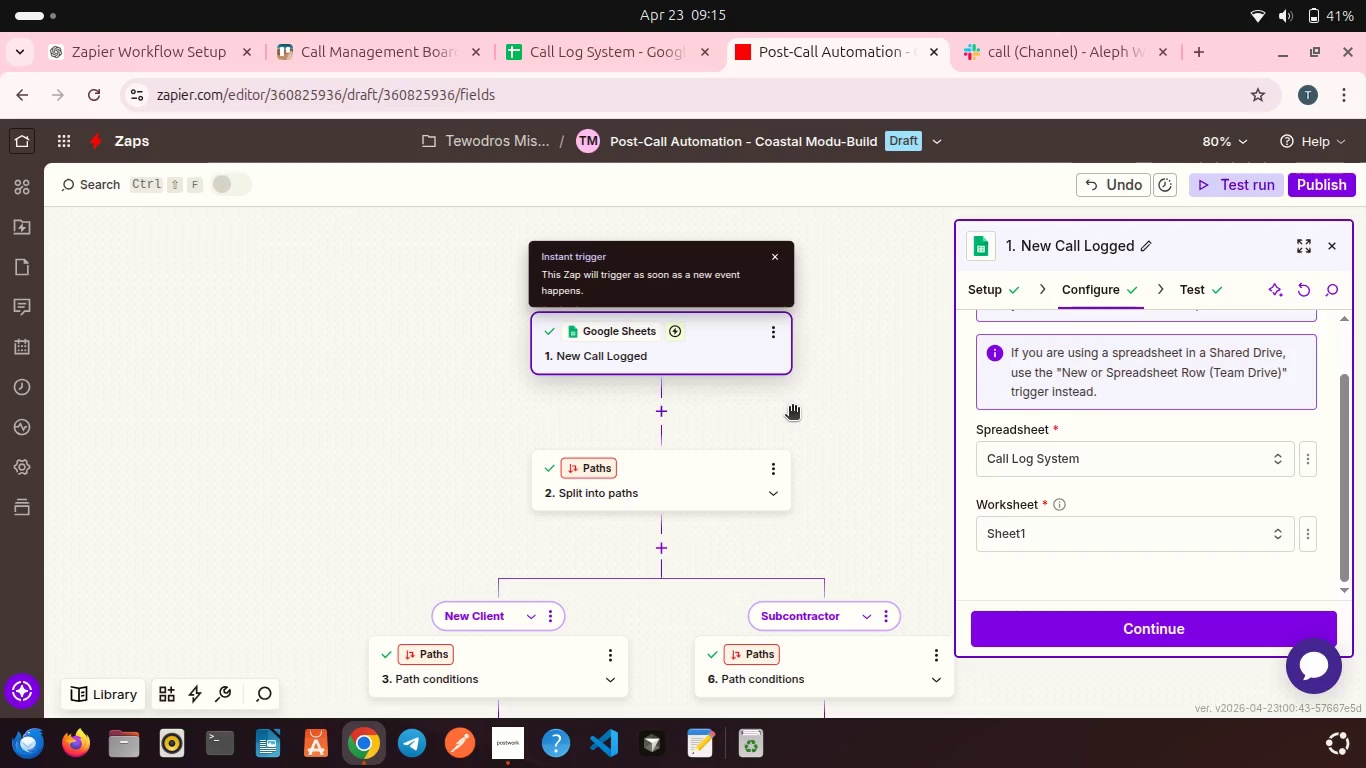 
left_click([766, 324])
 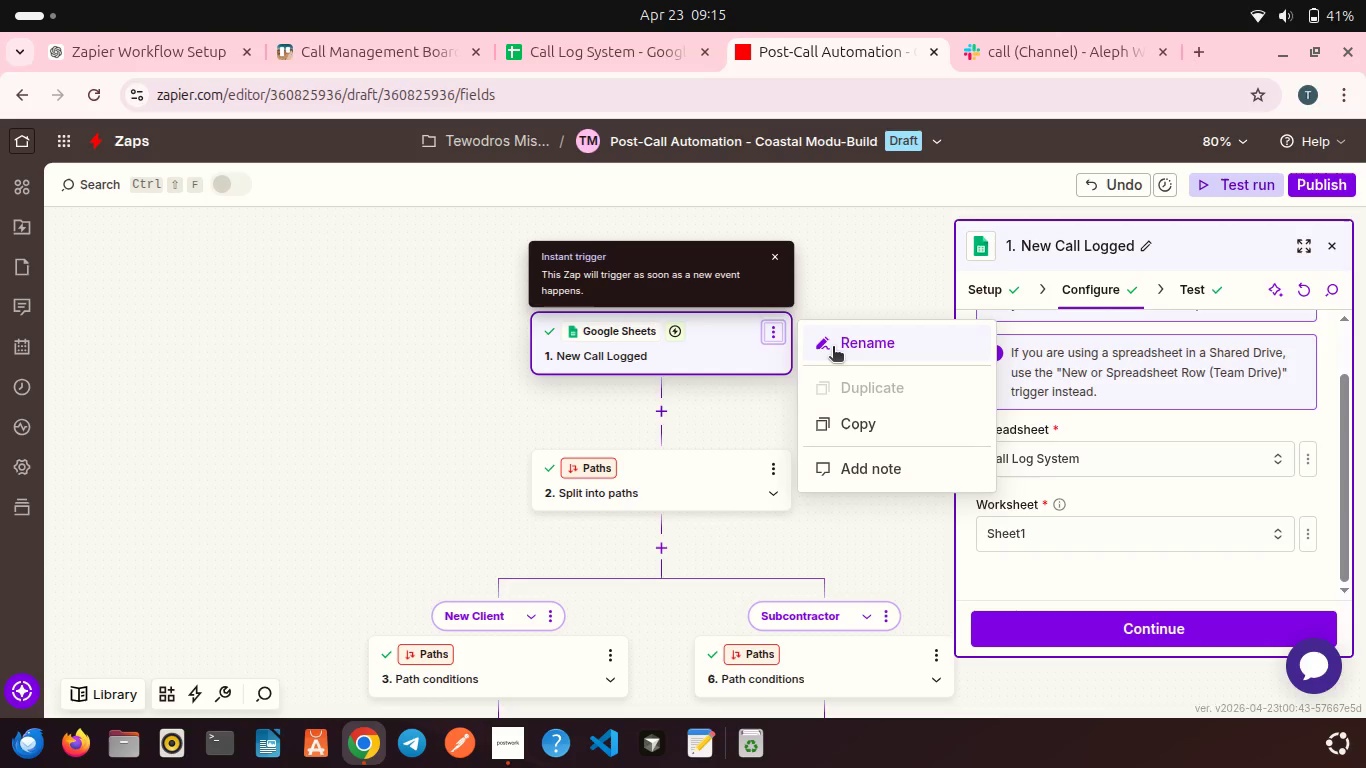 
left_click([833, 348])
 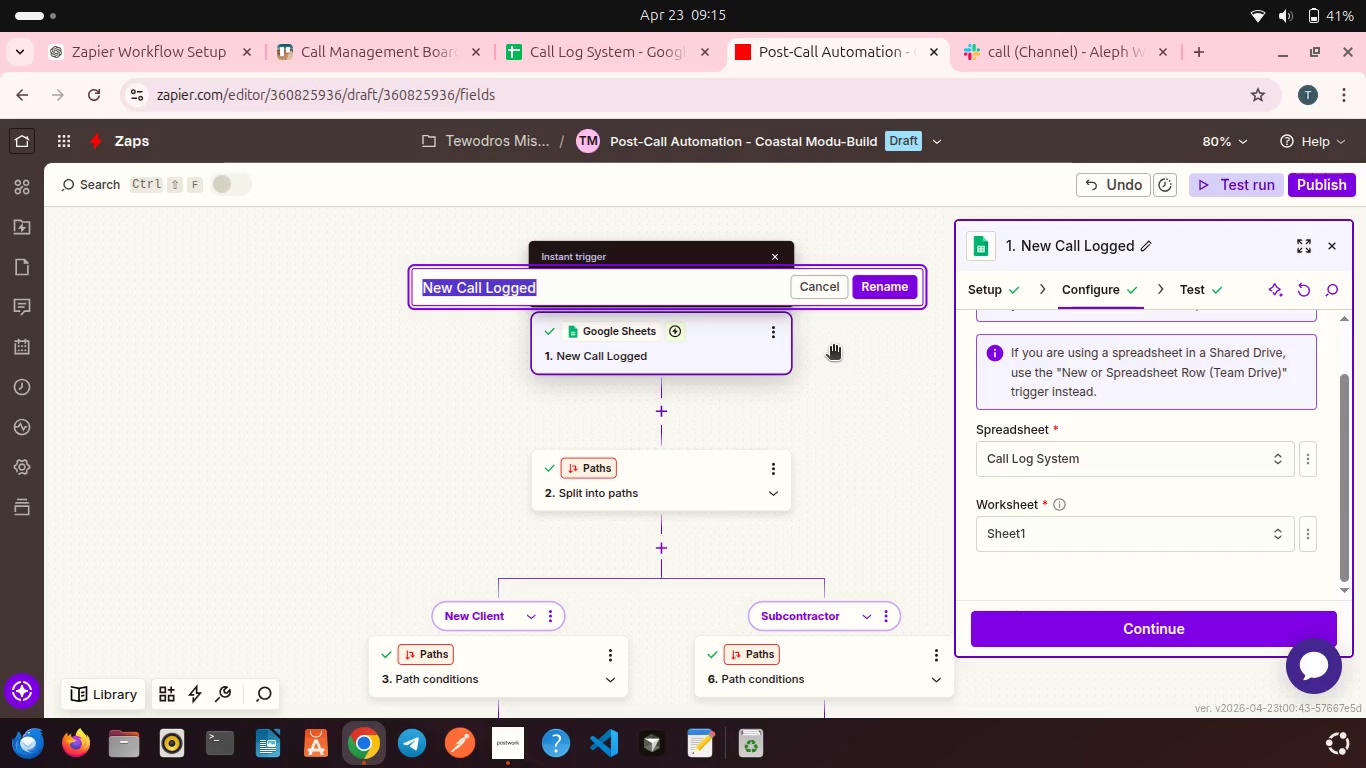 
key(ArrowLeft)
 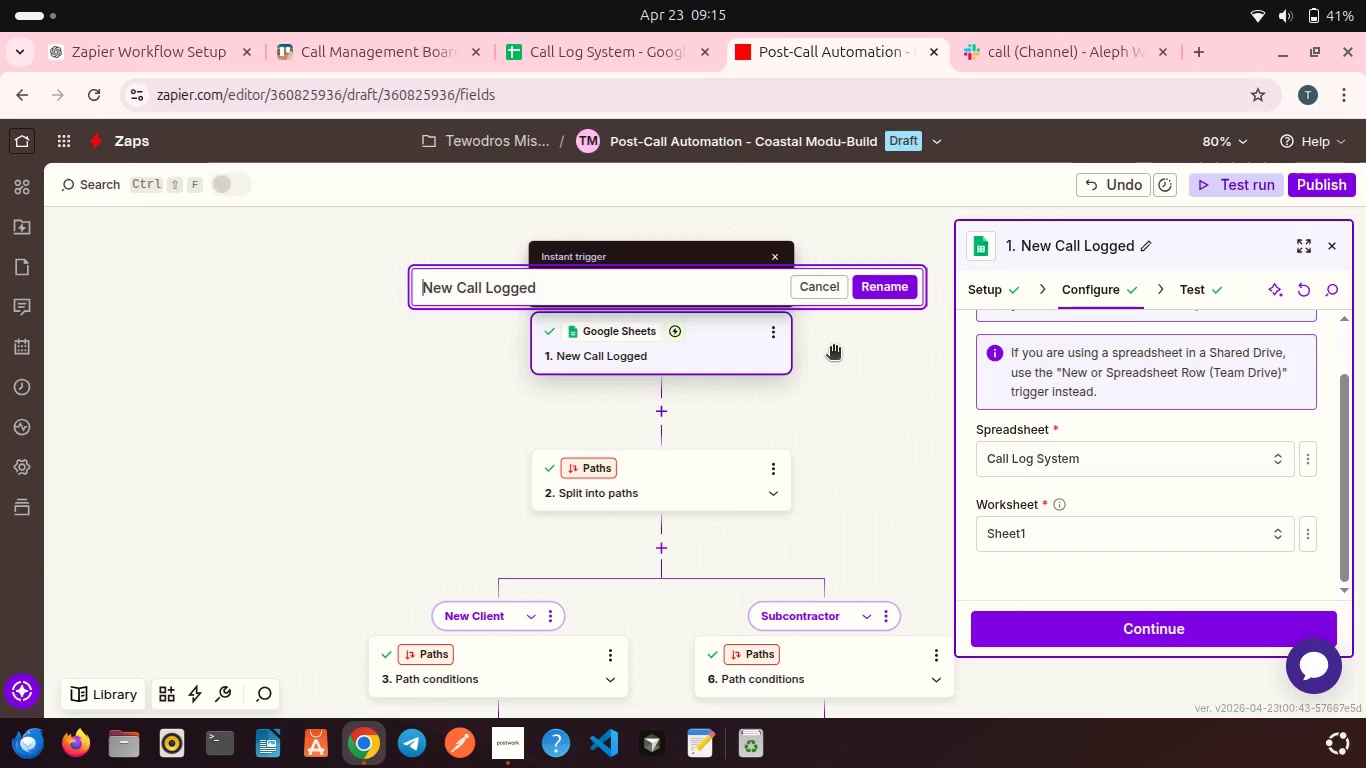 
type(Trigger - )
 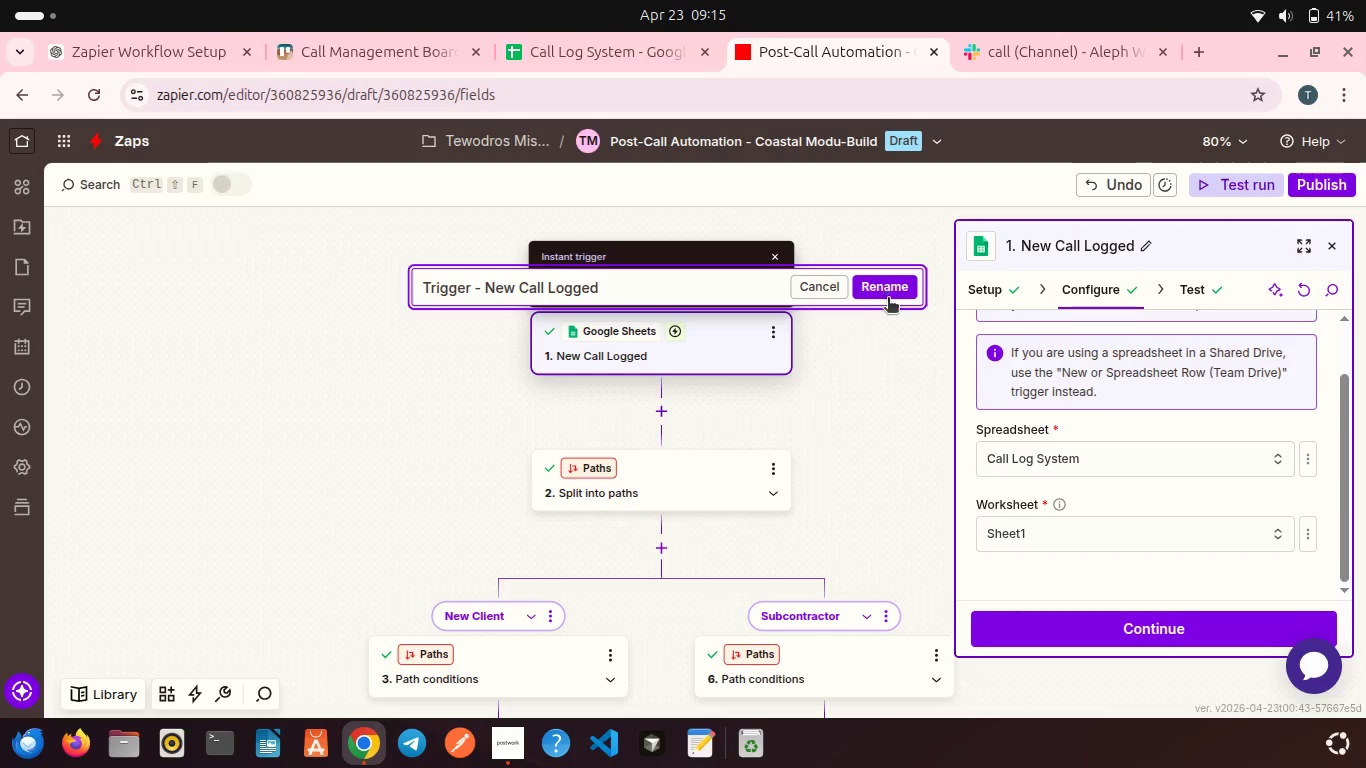 
wait(5.83)
 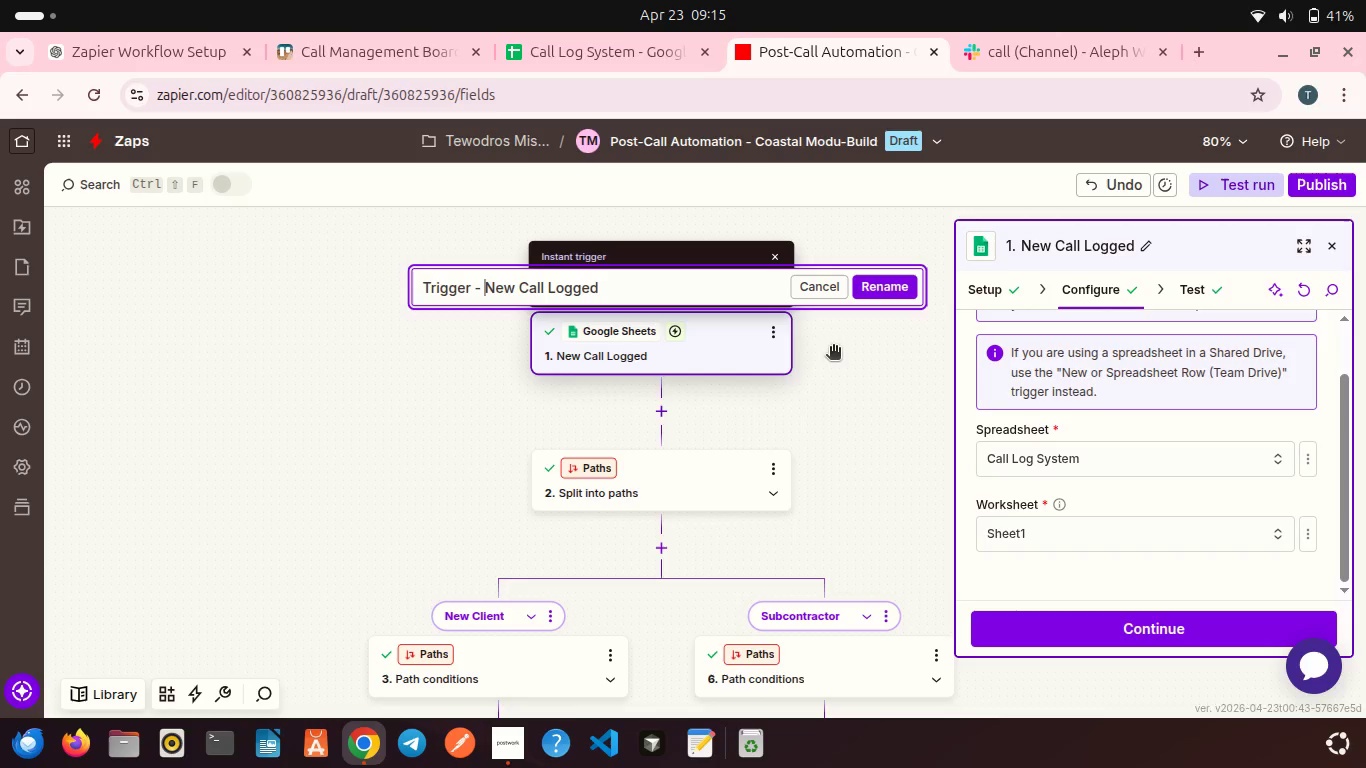 
left_click([896, 281])
 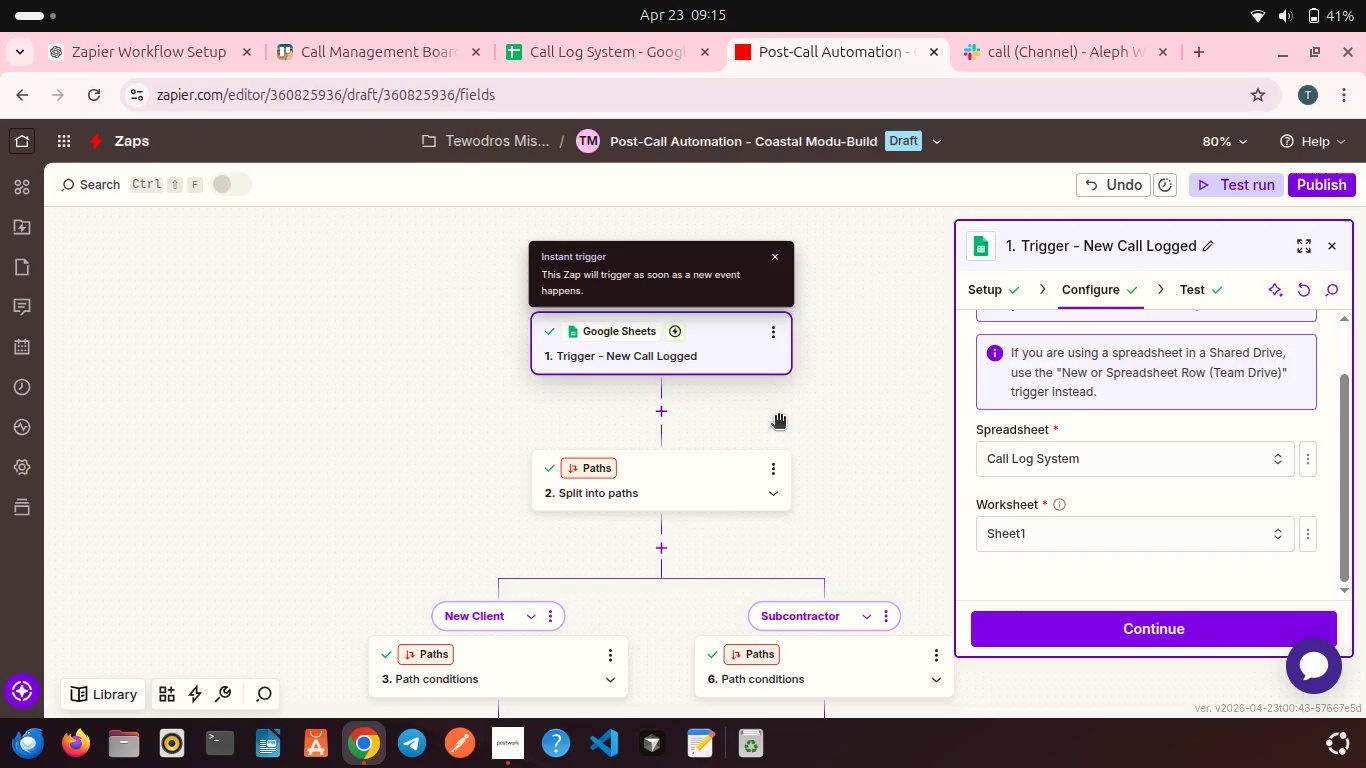 
scroll: coordinate [778, 417], scroll_direction: down, amount: 1.0
 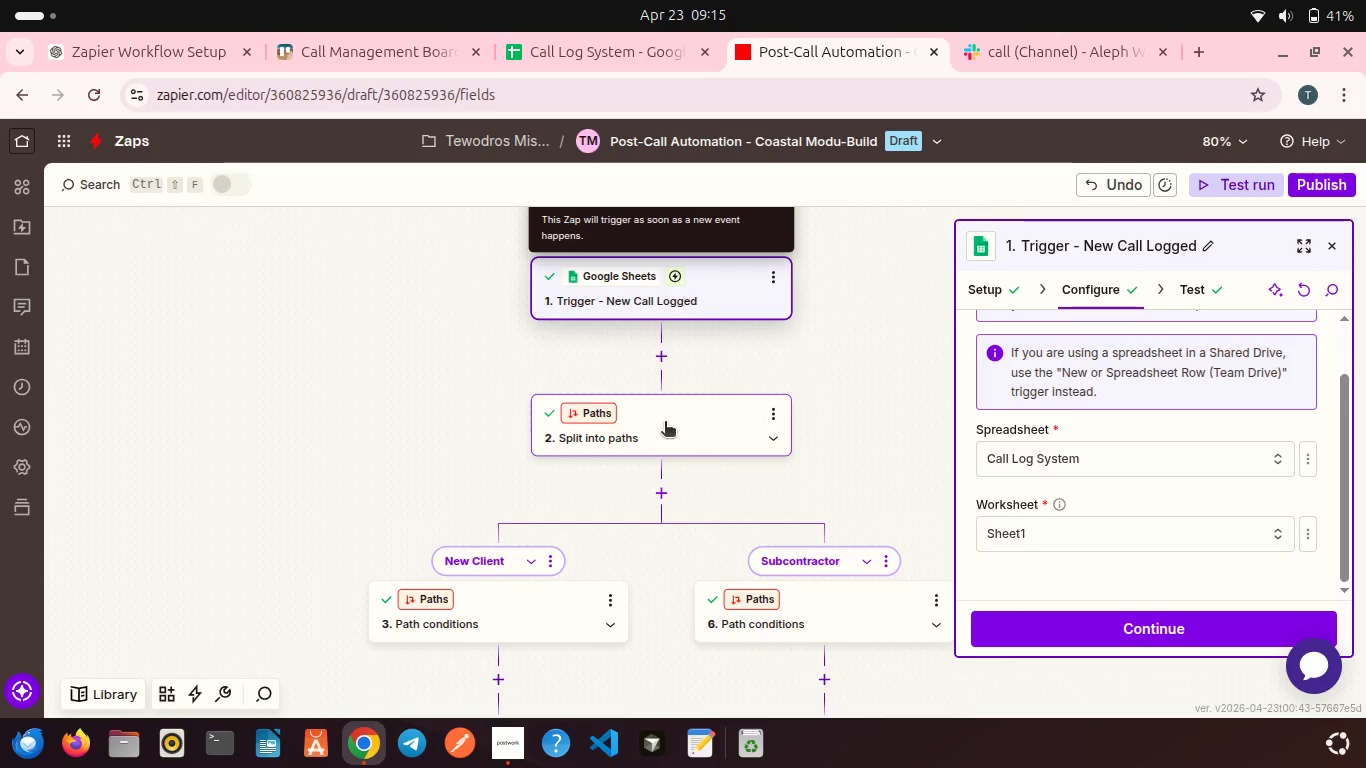 
left_click([652, 435])
 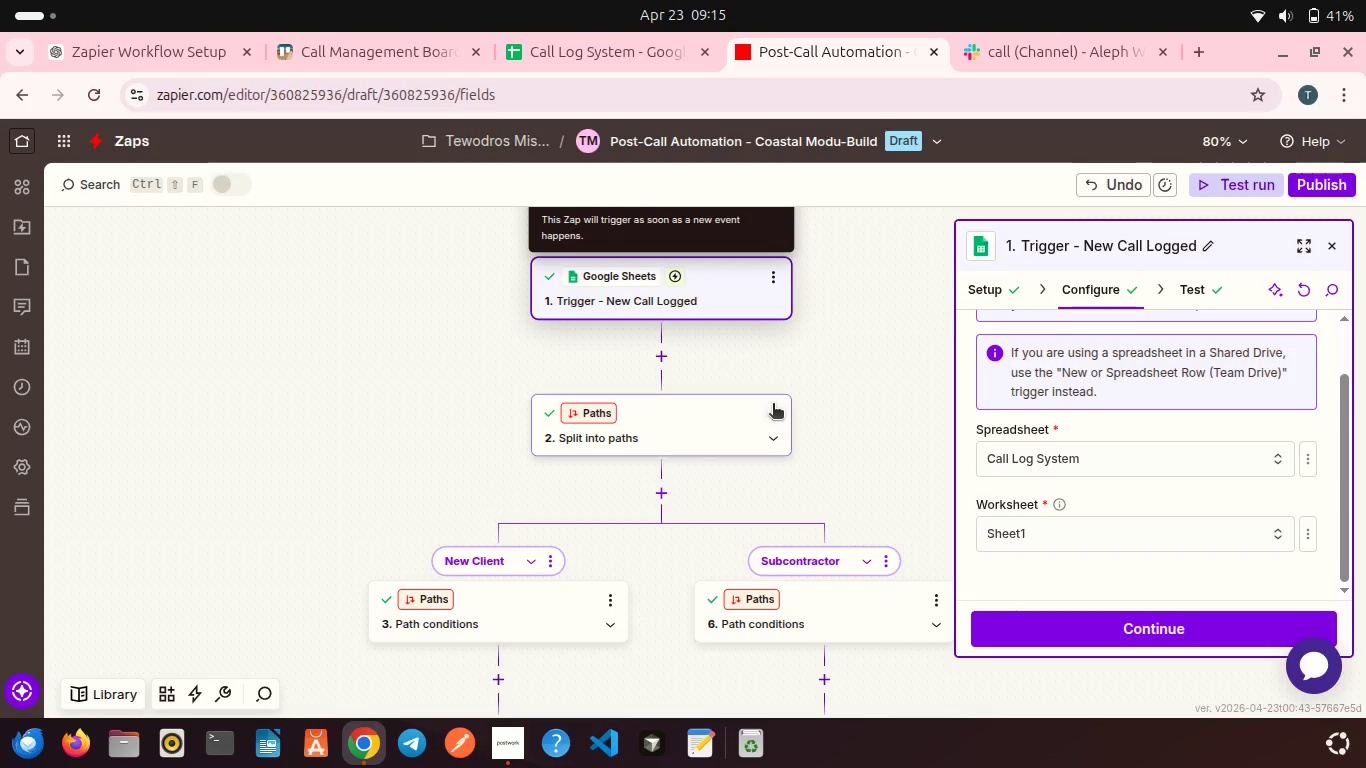 
left_click([773, 405])
 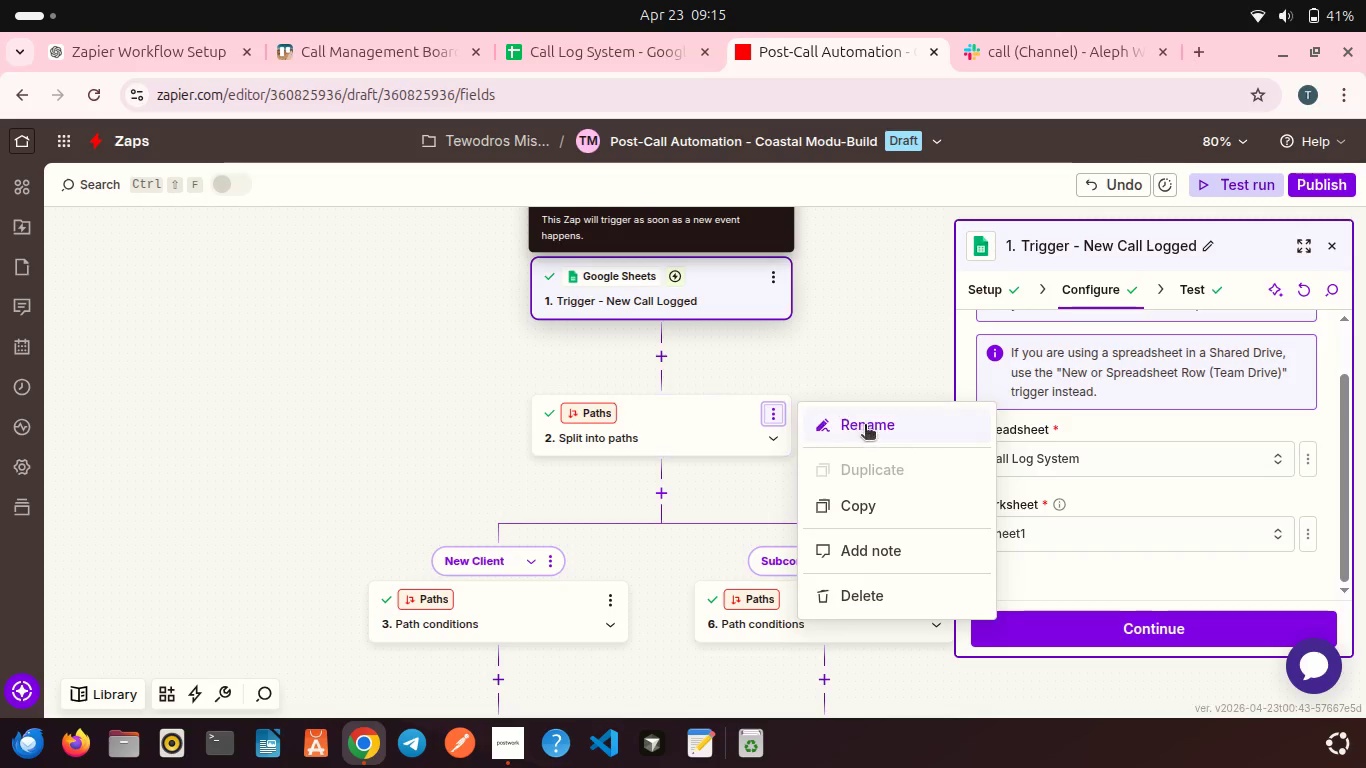 
left_click([865, 426])
 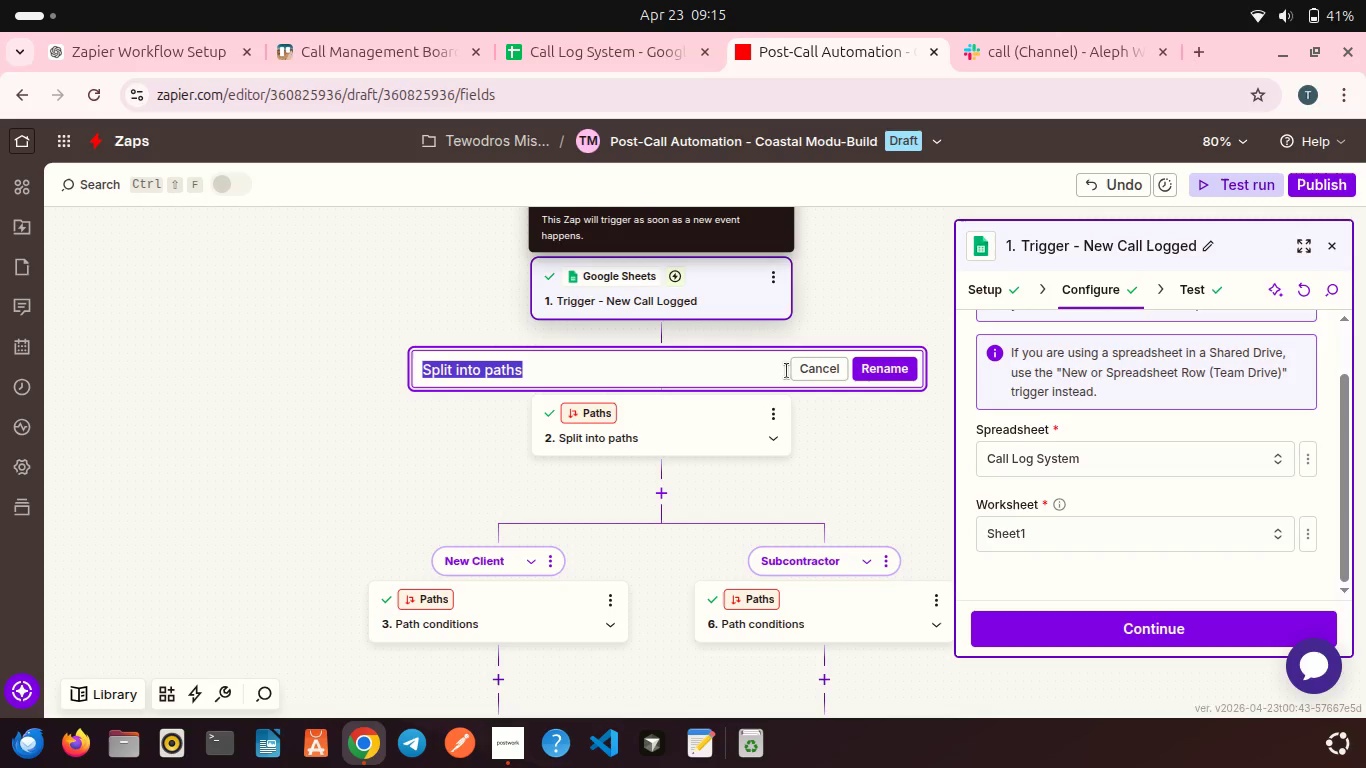 
type(Rouuting )
 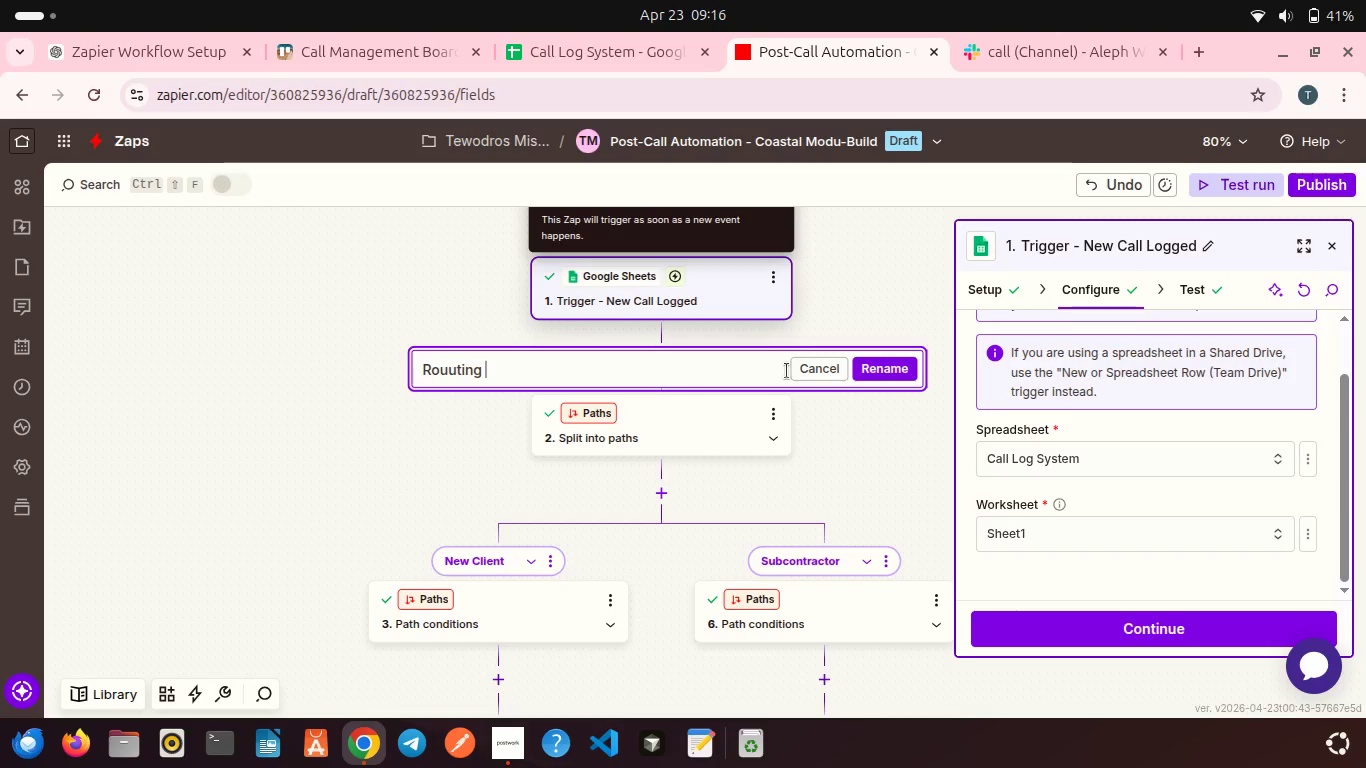 
key(ArrowLeft)
 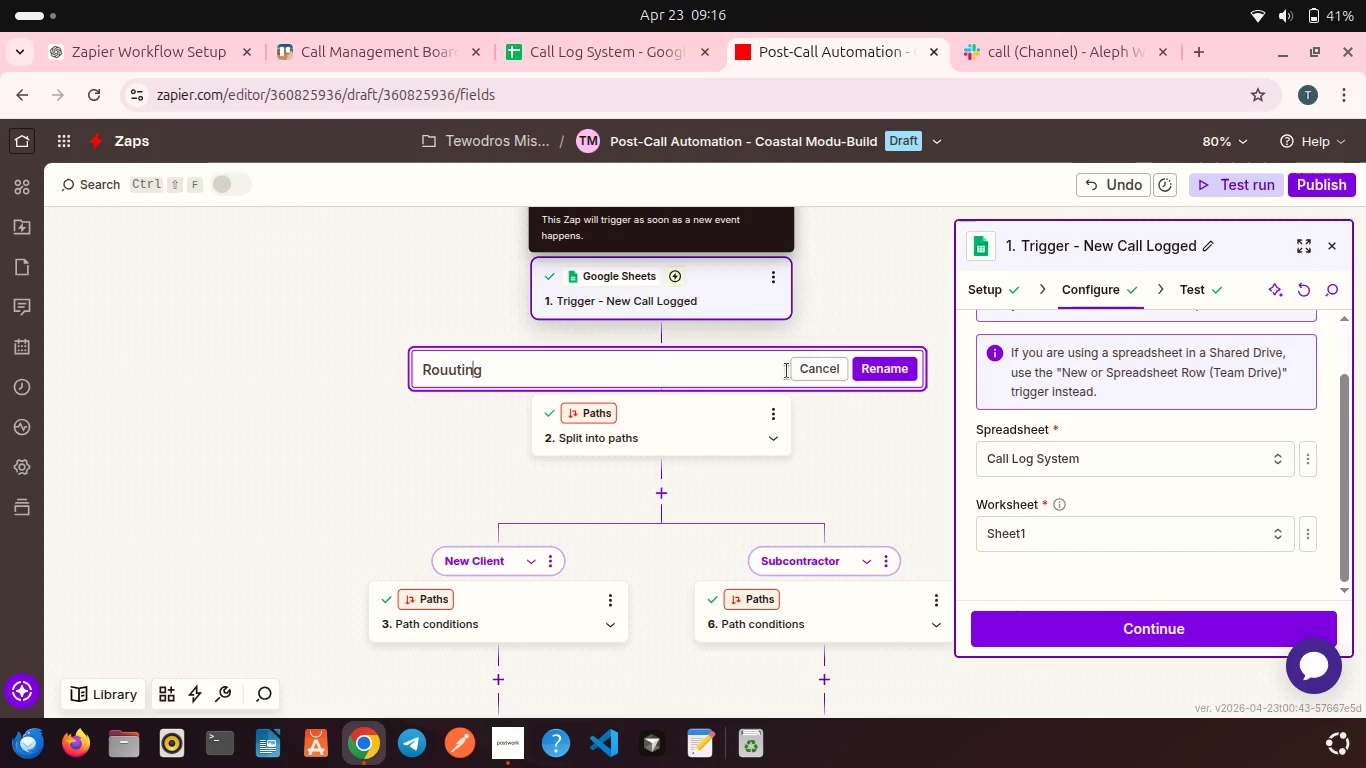 
key(ArrowLeft)
 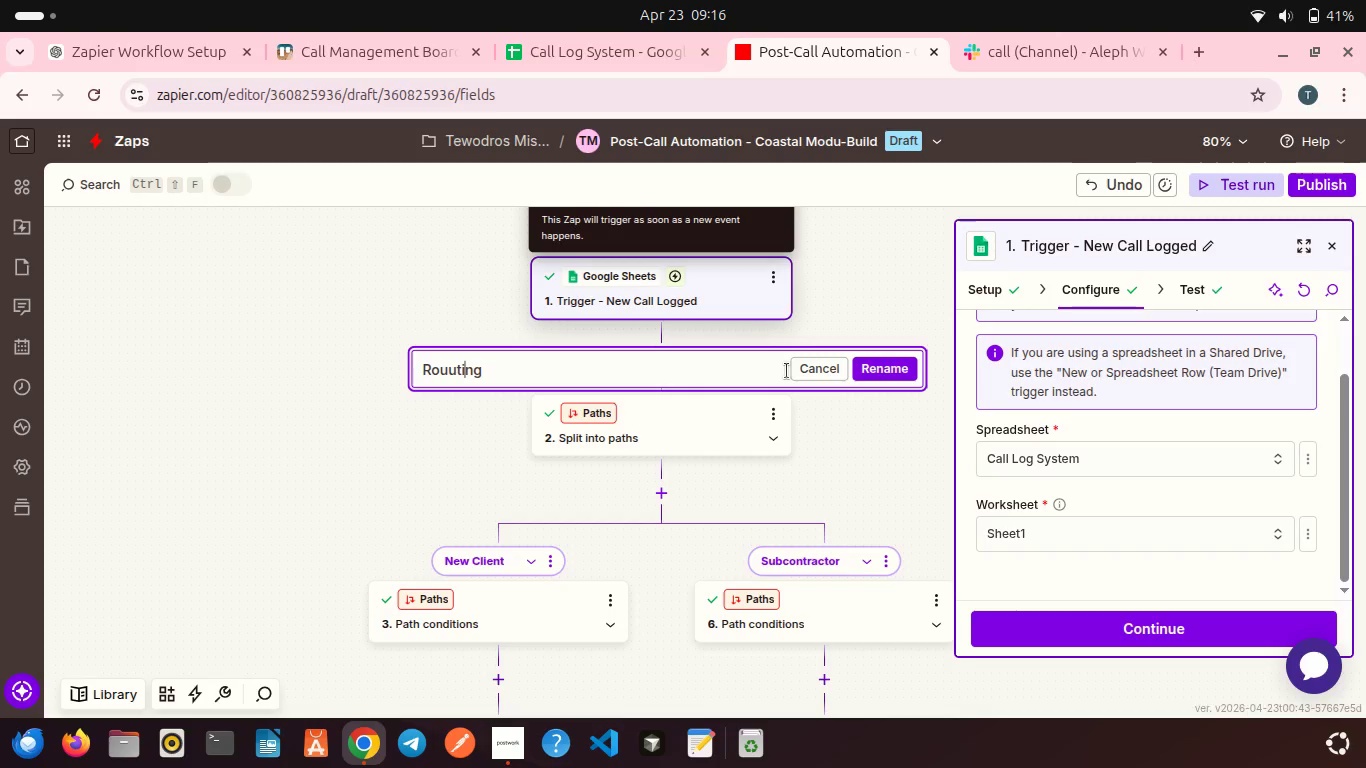 
key(ArrowLeft)
 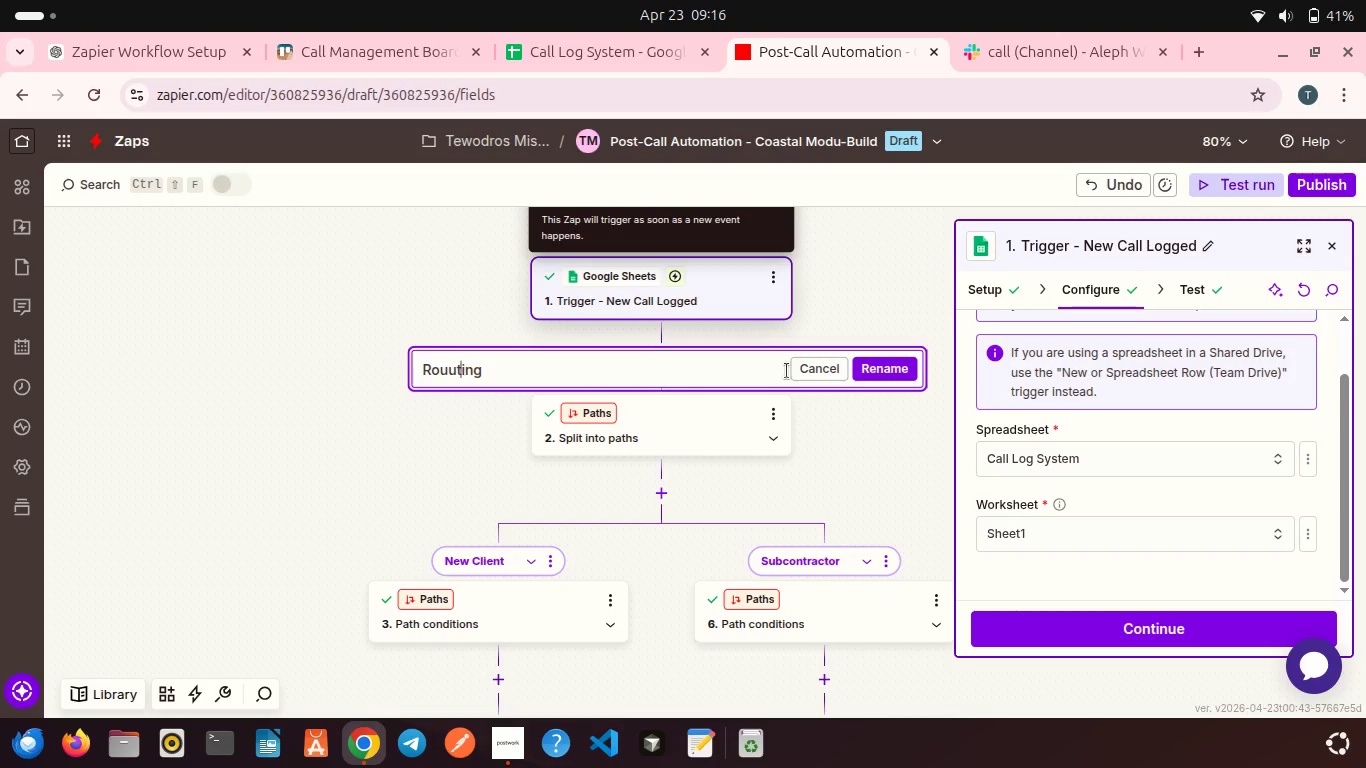 
key(ArrowLeft)
 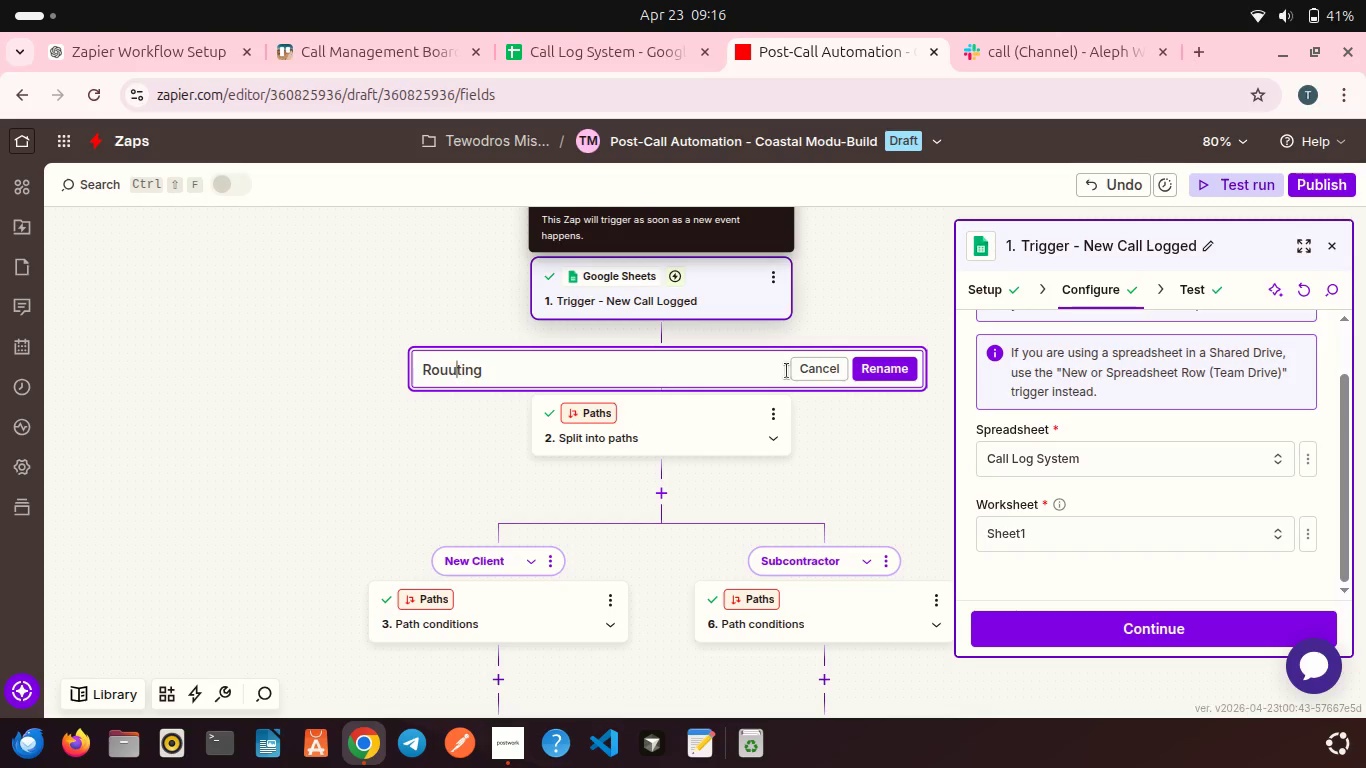 
key(ArrowLeft)
 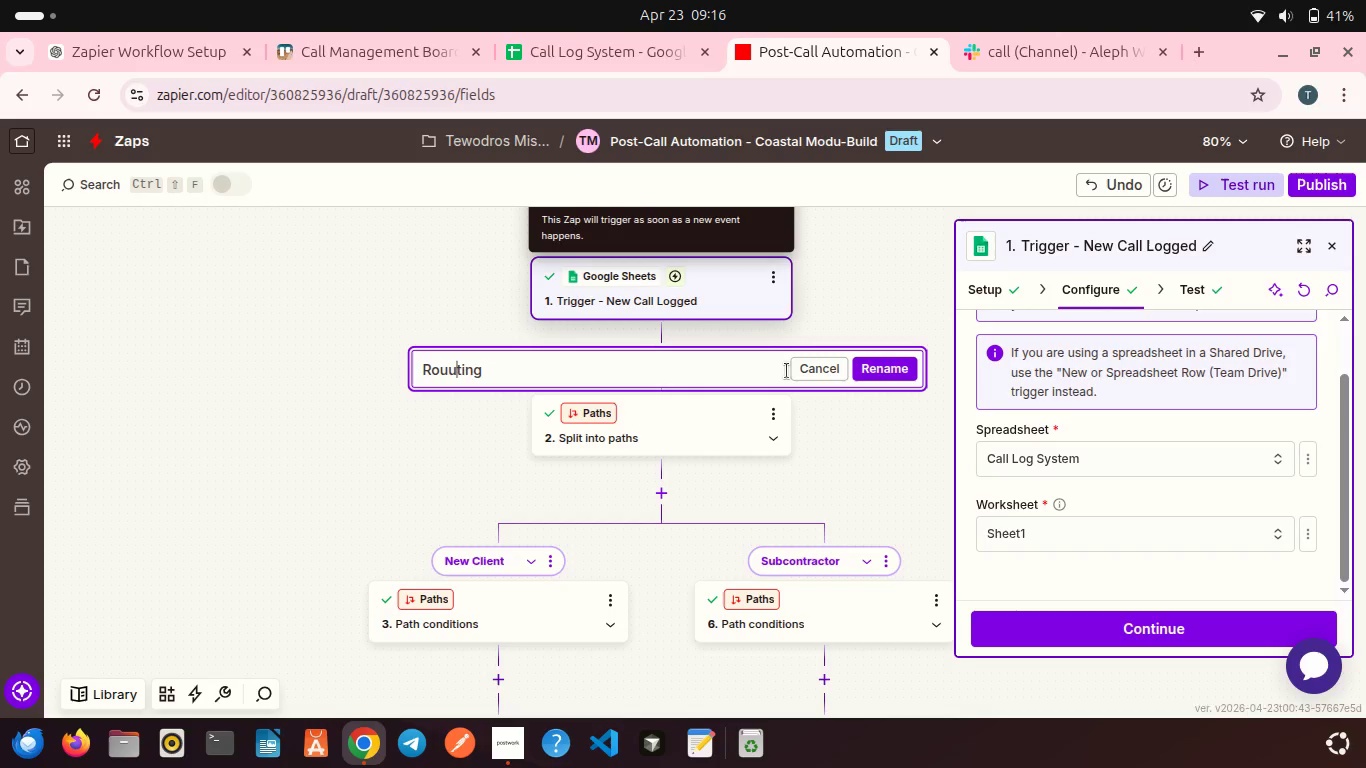 
key(Backspace)
 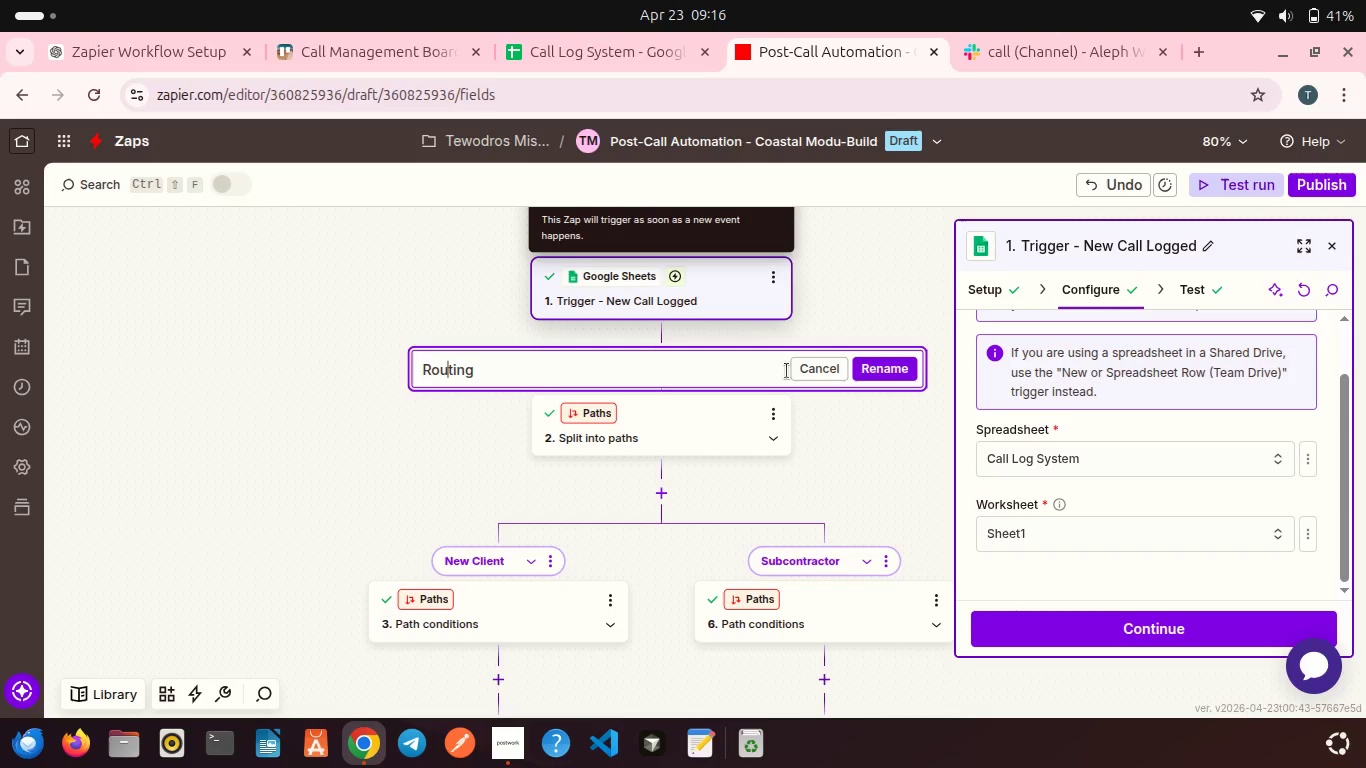 
key(ArrowRight)
 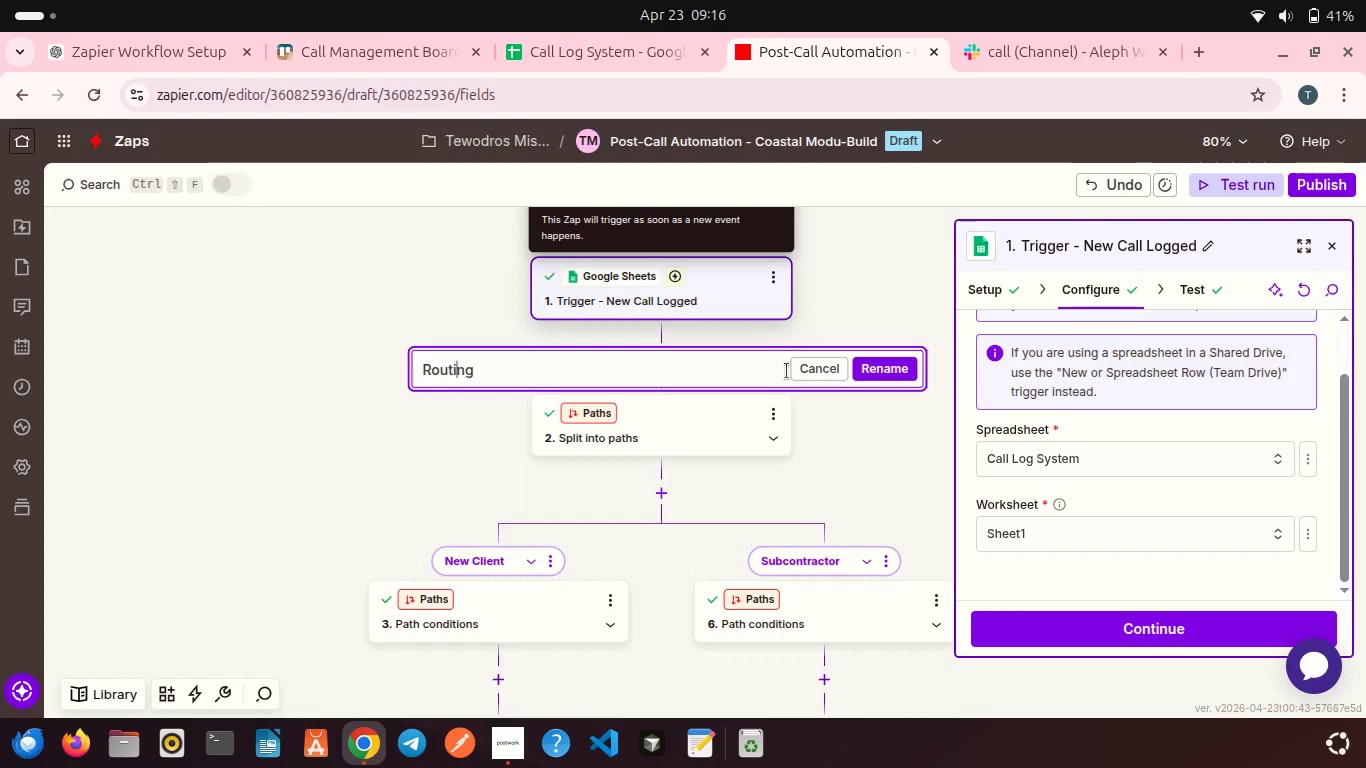 
key(ArrowRight)
 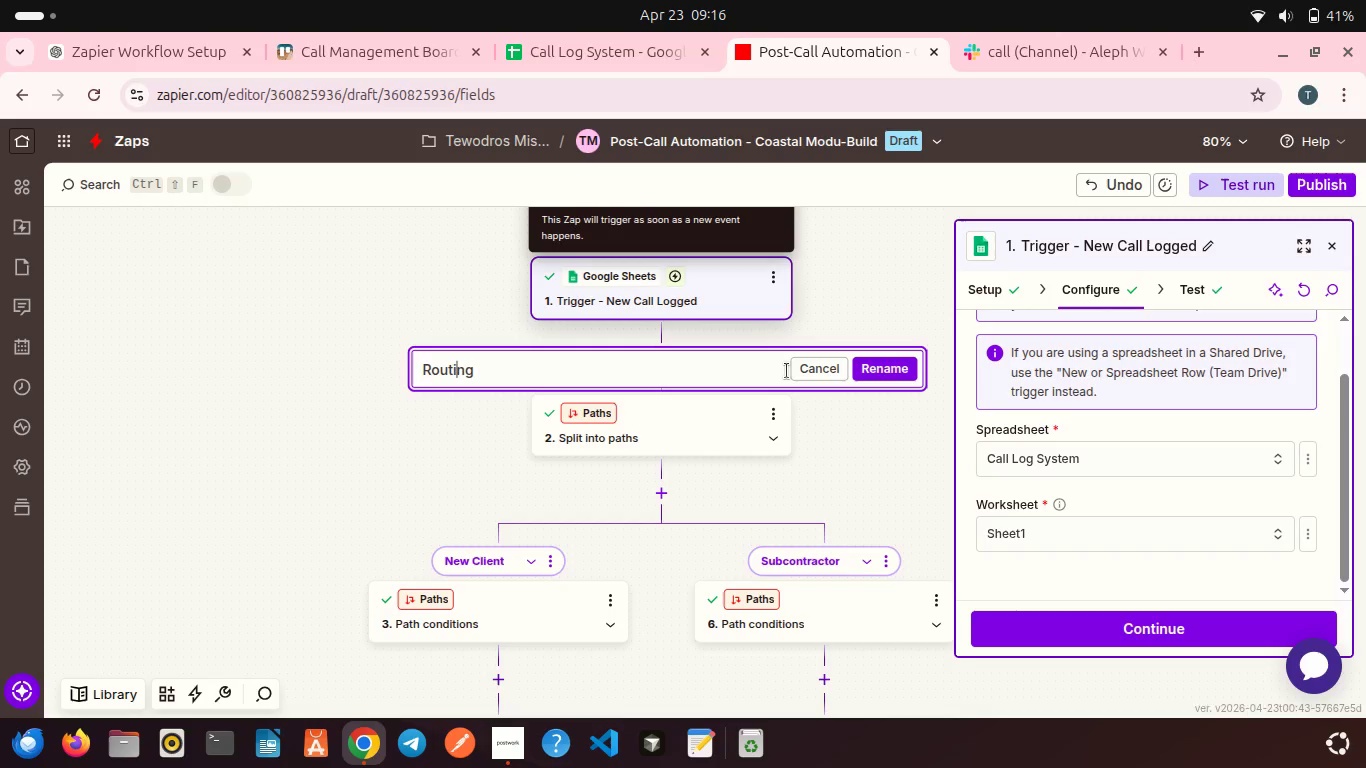 
key(ArrowRight)
 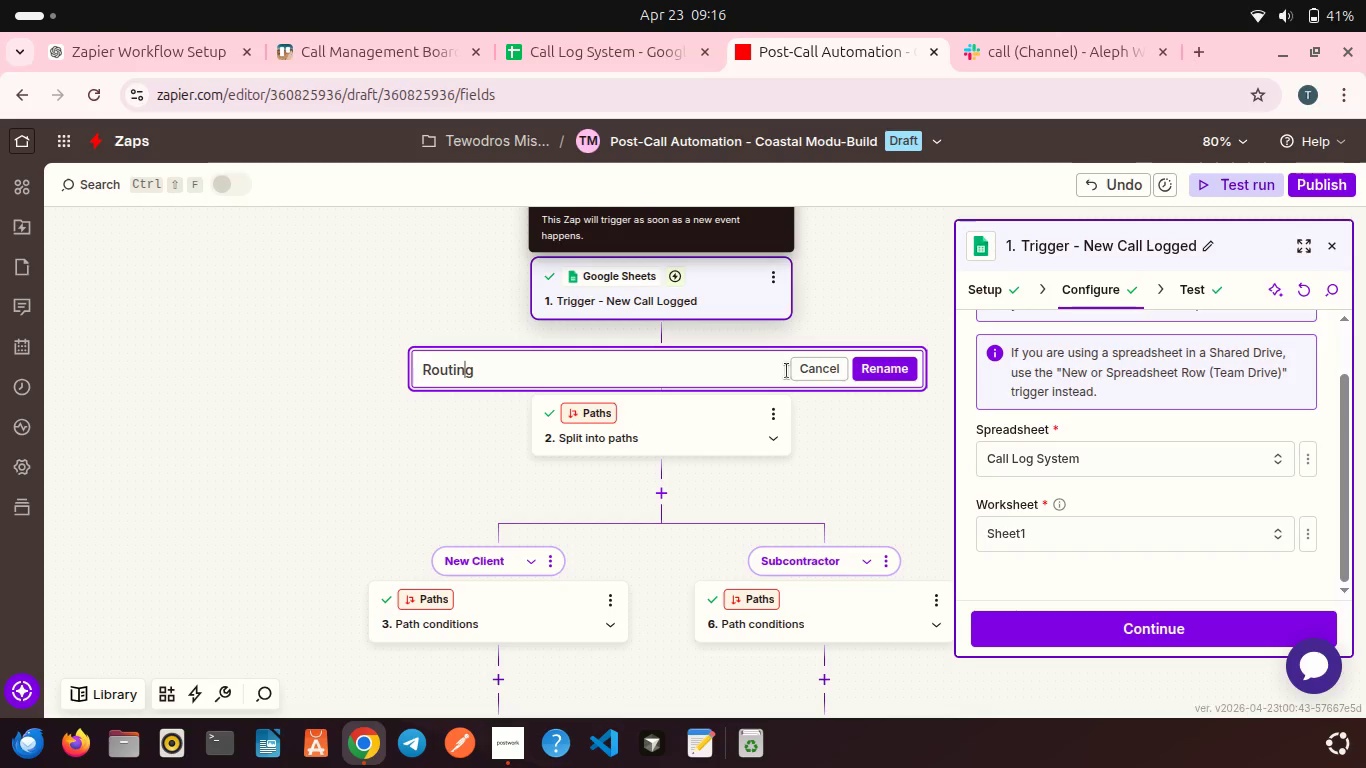 
key(ArrowRight)
 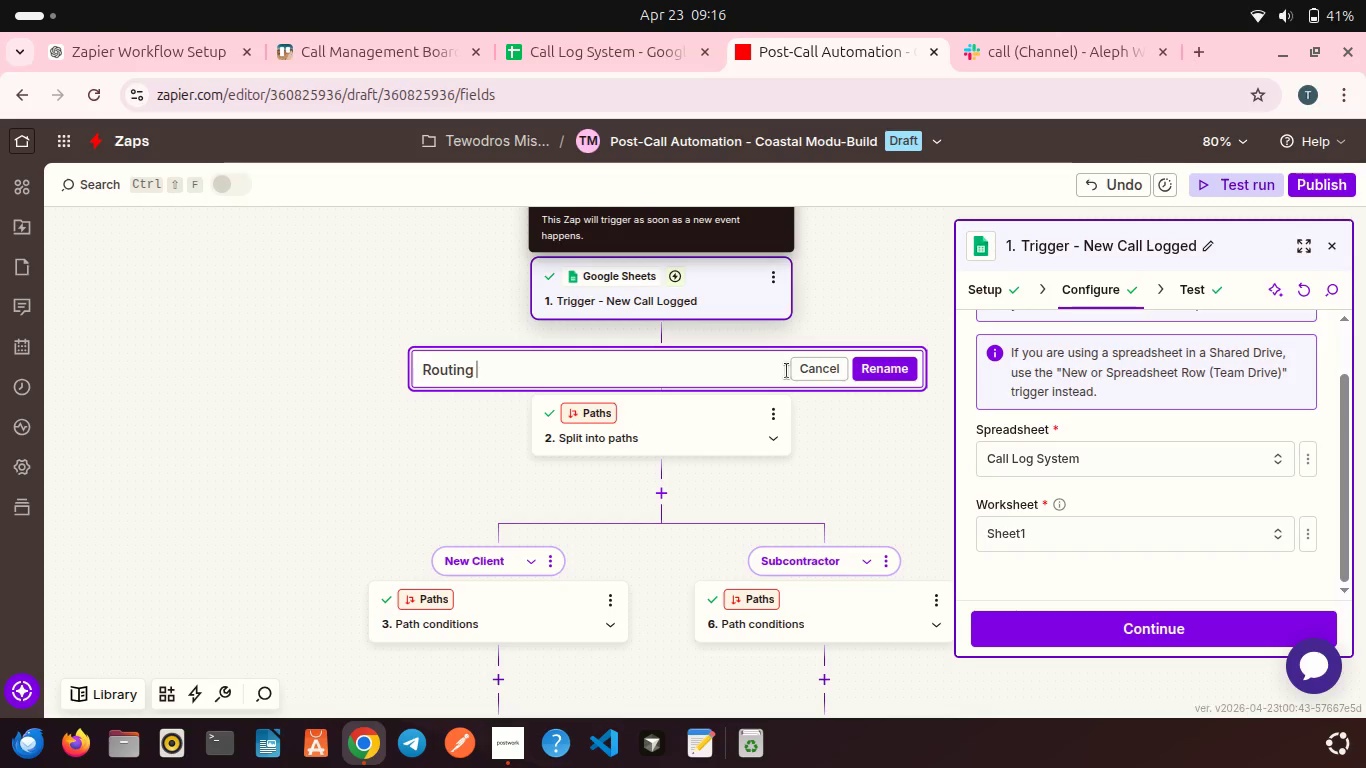 
key(ArrowRight)
 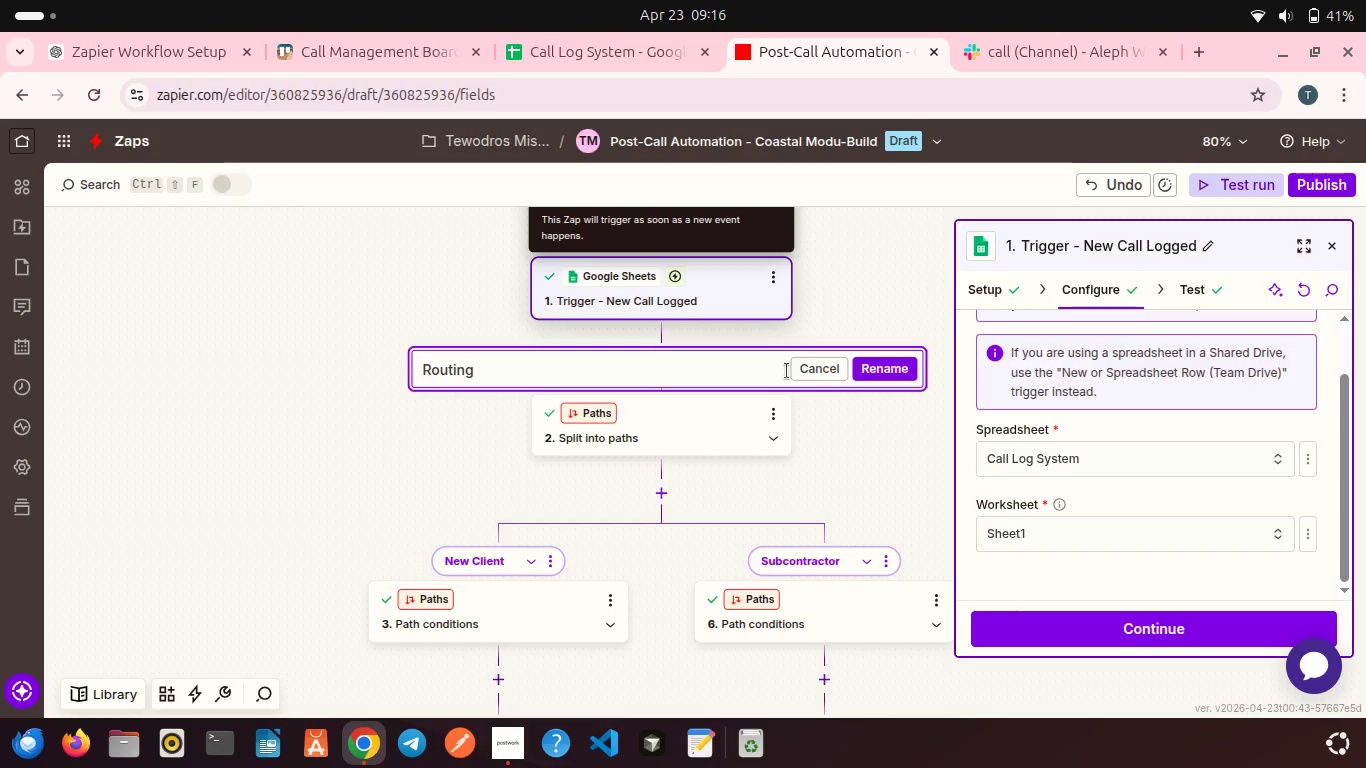 
key(ArrowRight)
 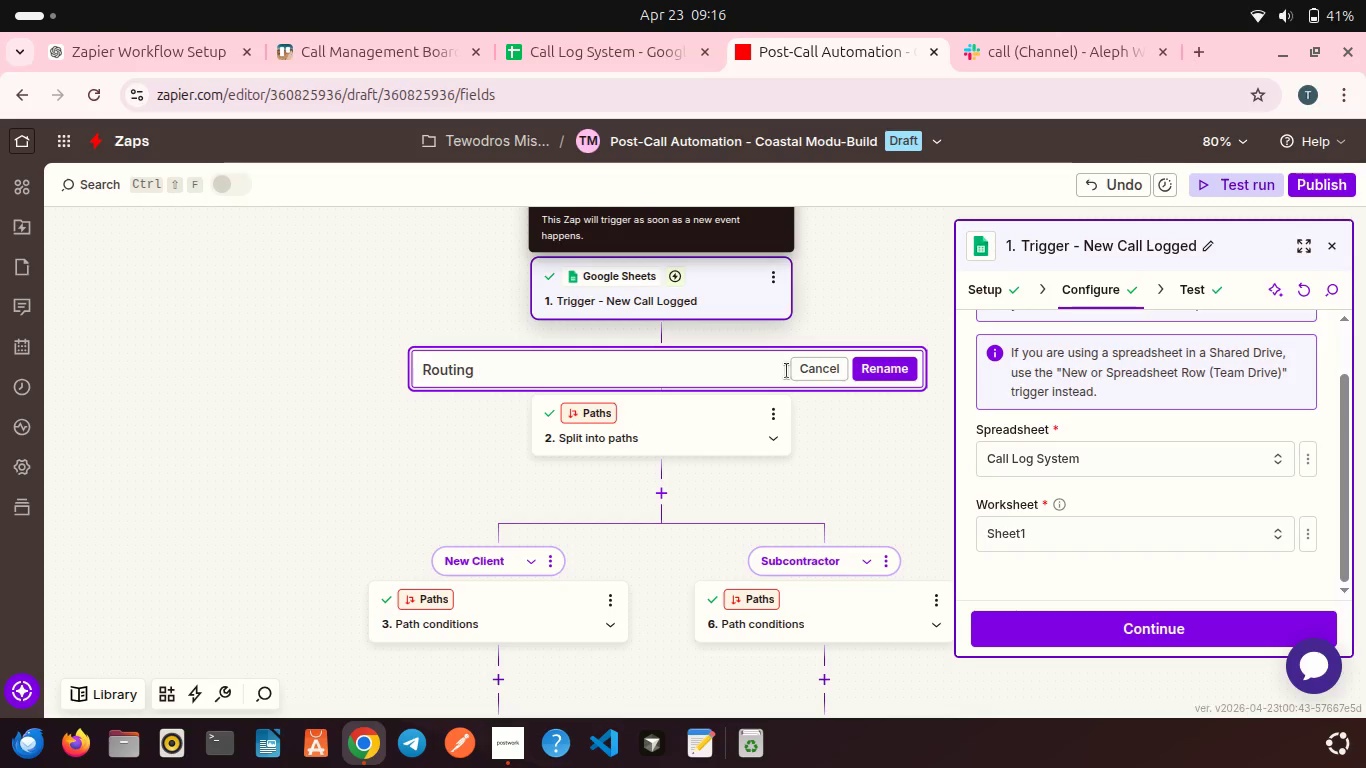 
type(Logic - Call Type Detection)
 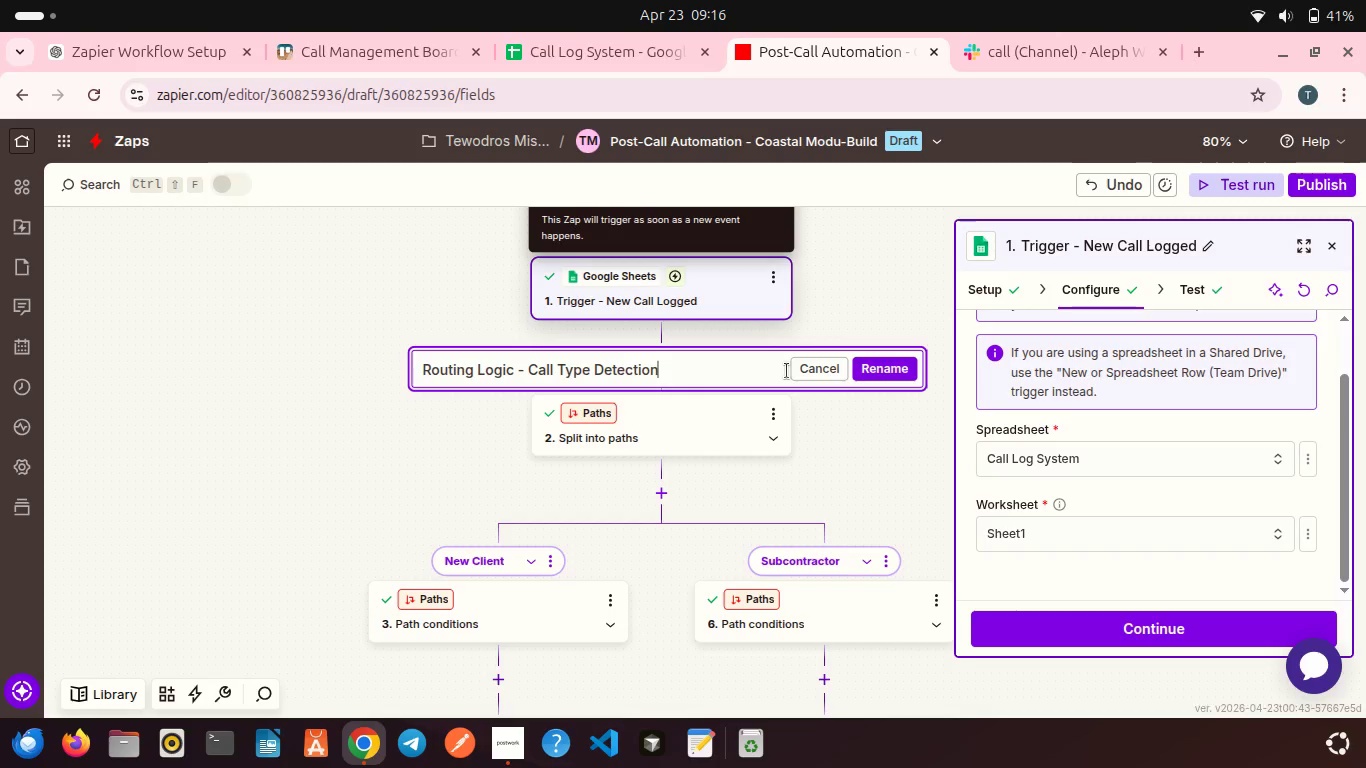 
left_click([941, 311])
 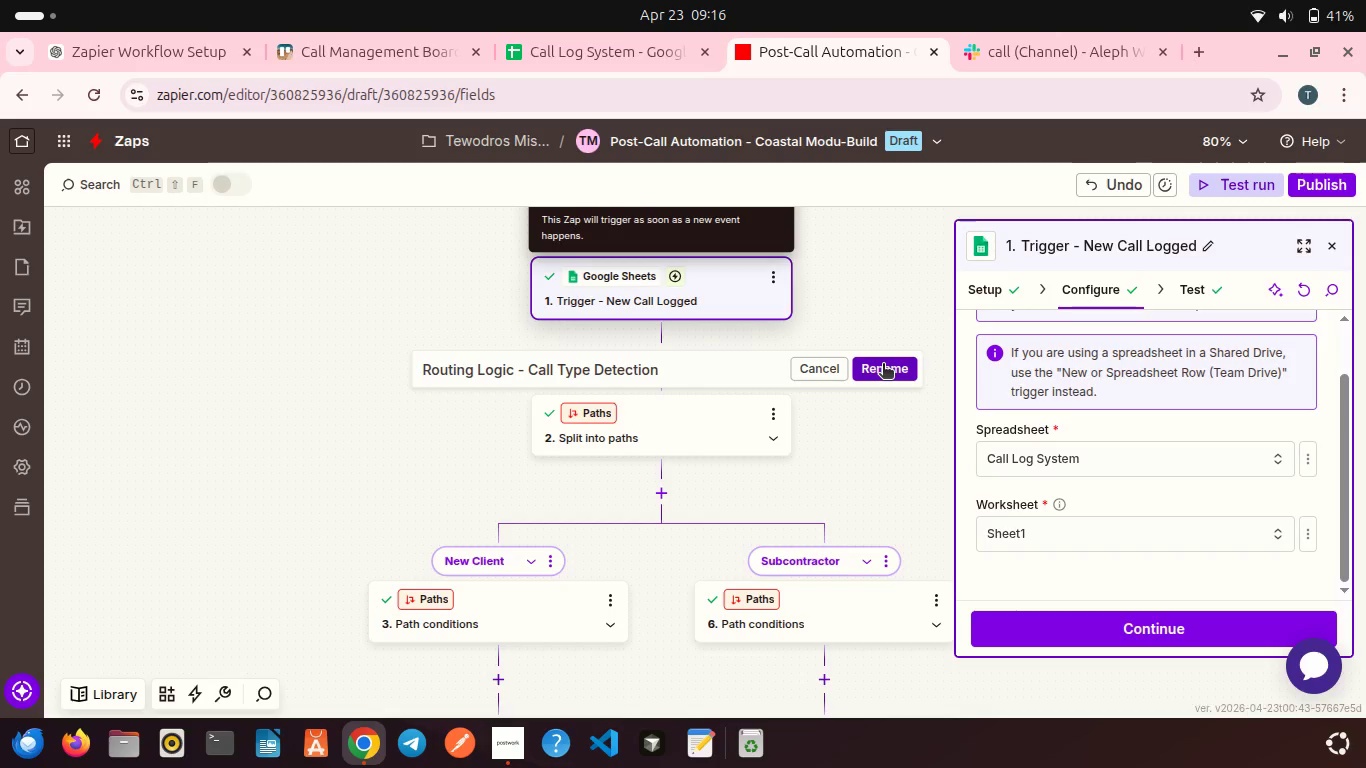 
left_click([883, 365])
 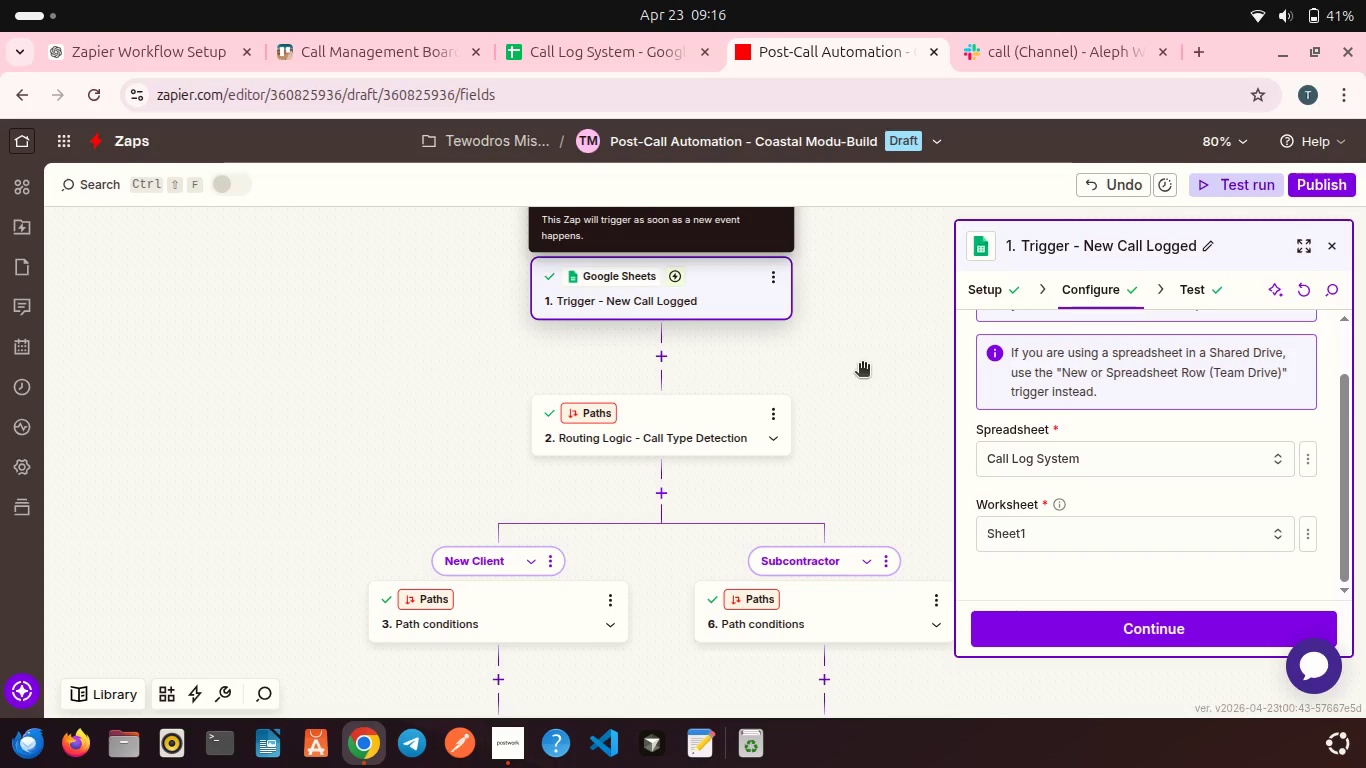 
wait(6.68)
 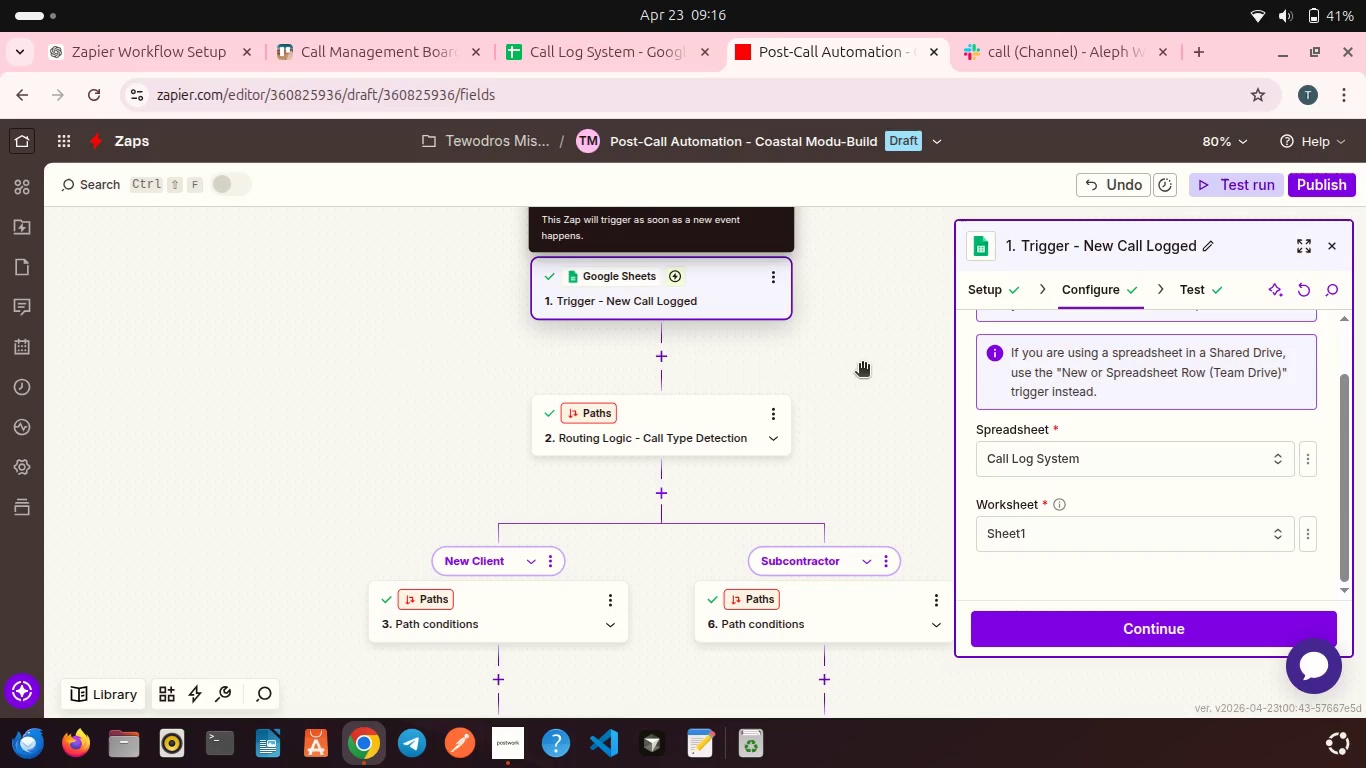 
scroll: coordinate [862, 365], scroll_direction: down, amount: 1.0
 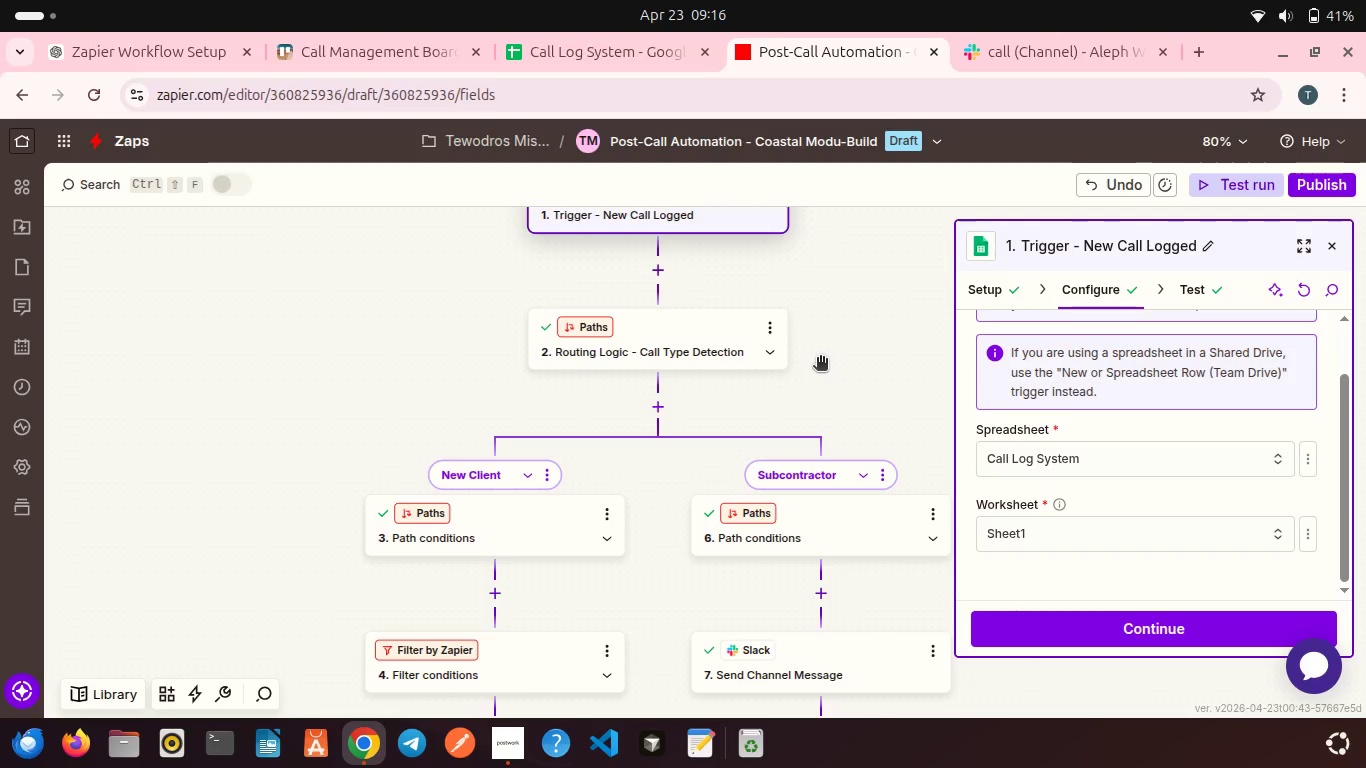 
wait(5.29)
 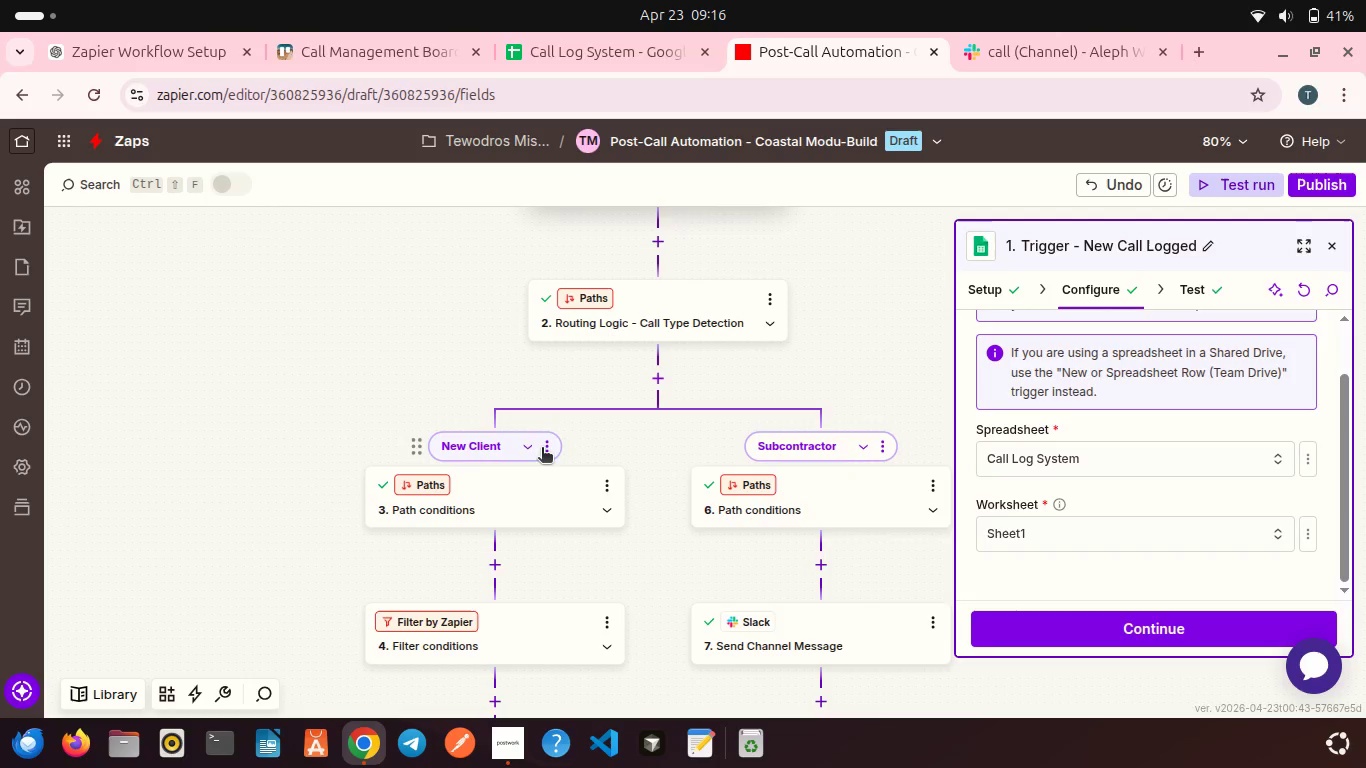 
left_click([547, 448])
 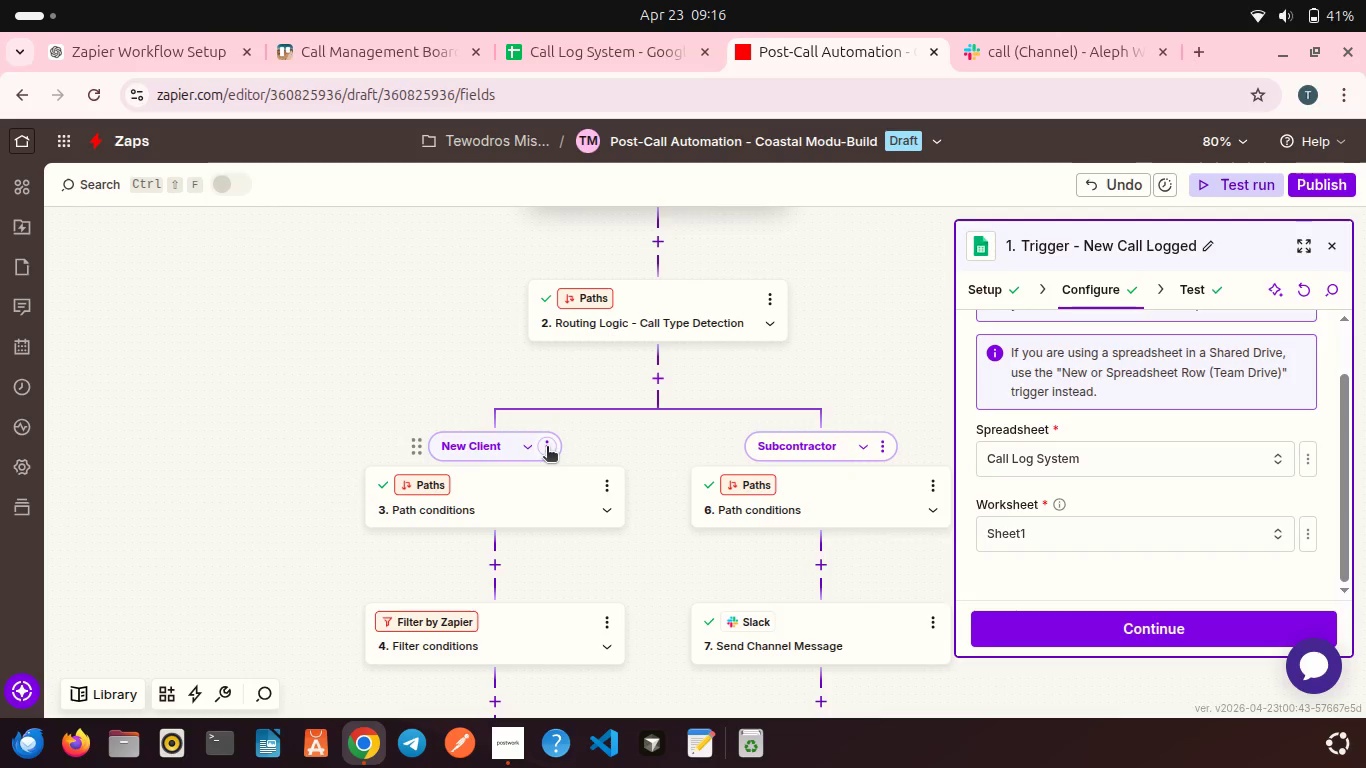 
scroll: coordinate [515, 457], scroll_direction: down, amount: 1.0
 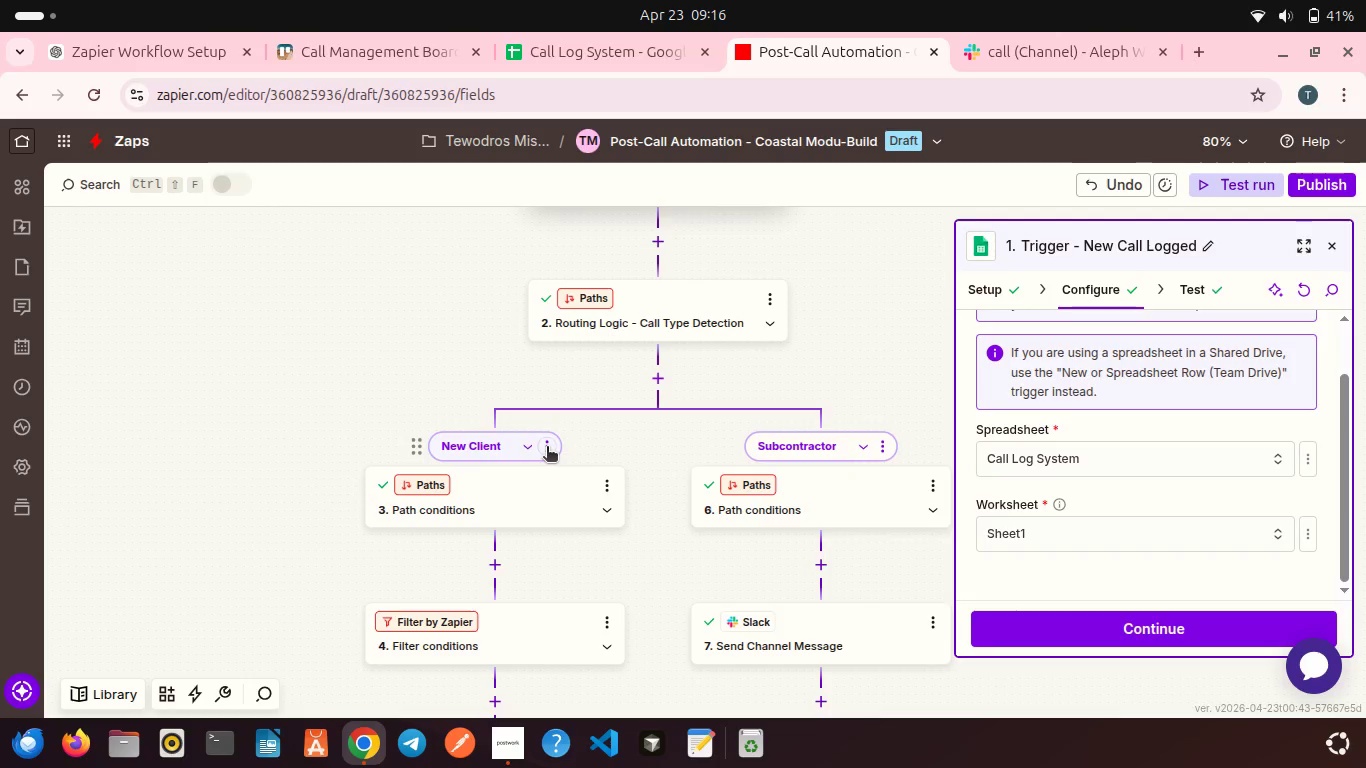 
mouse_move([569, 446])
 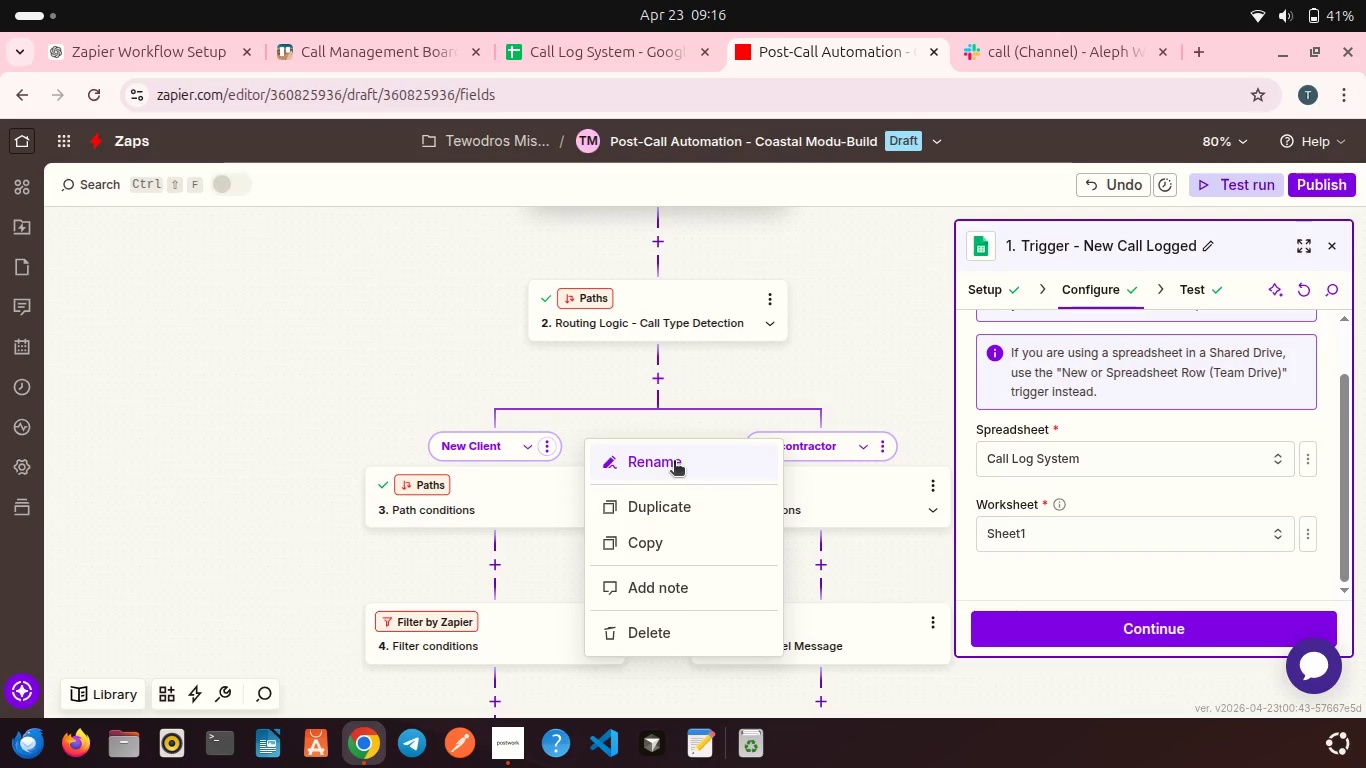 
left_click([674, 462])
 